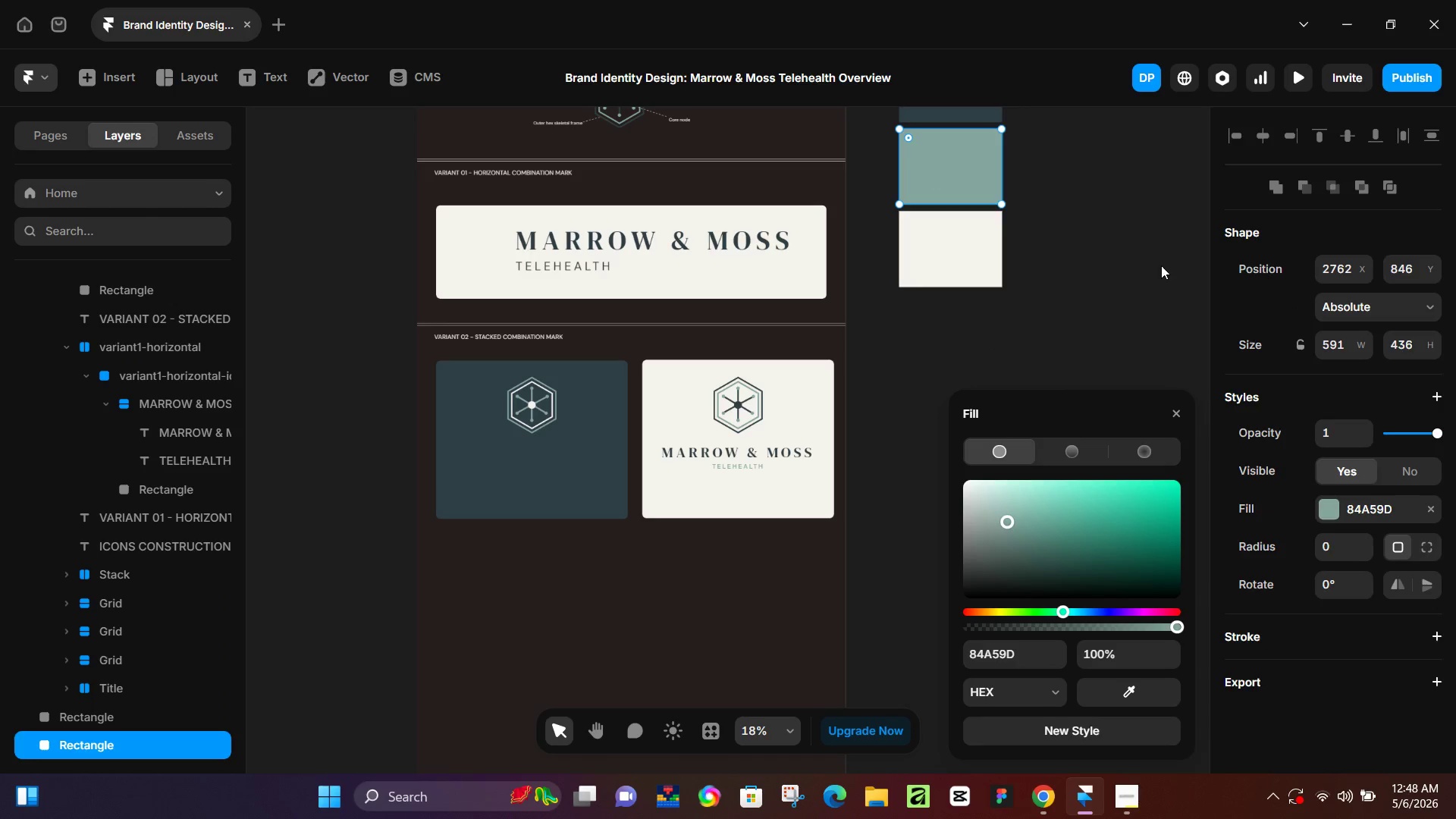 
left_click([1161, 267])
 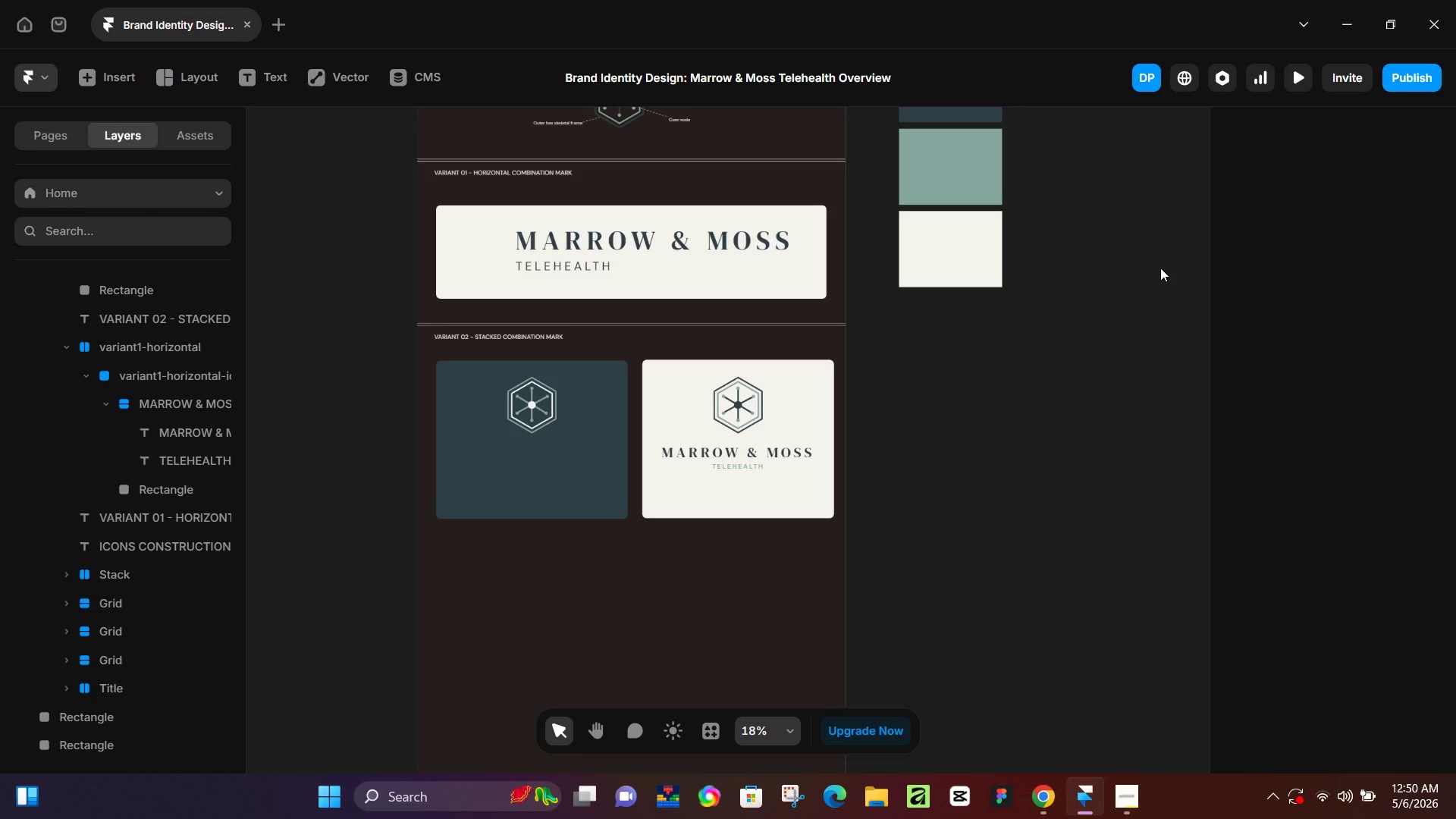 
wait(132.83)
 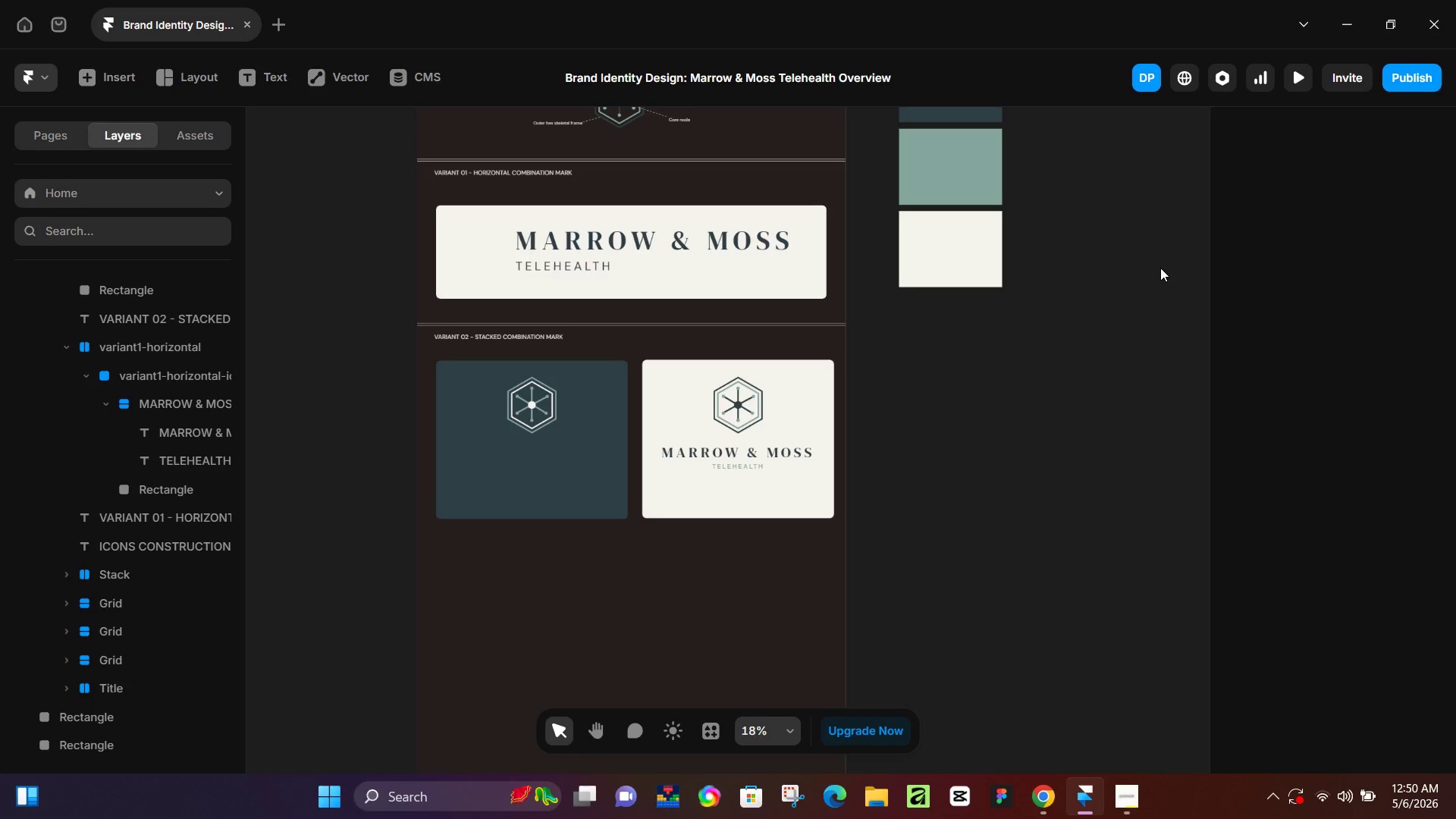 
left_click([554, 478])
 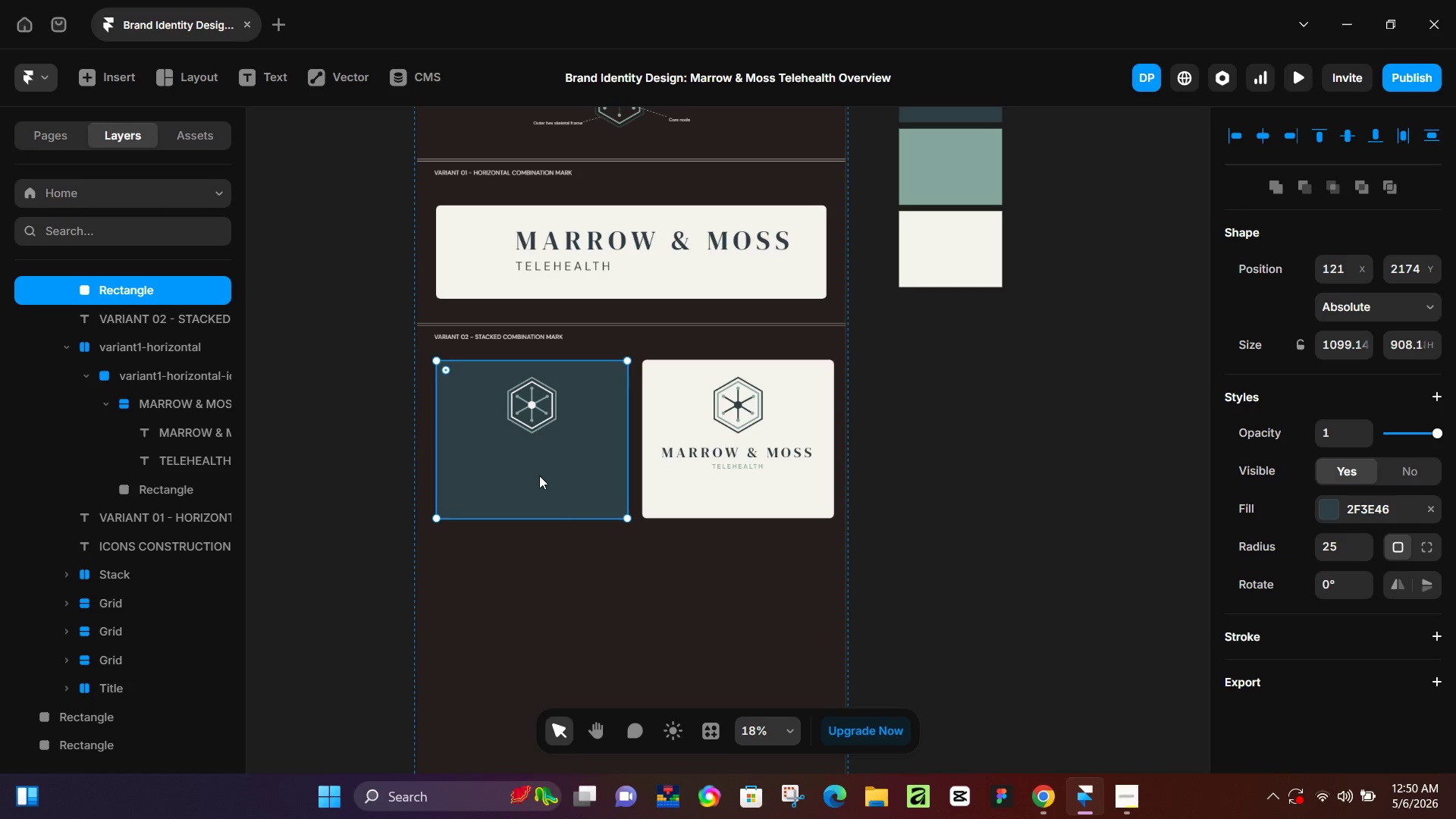 
hold_key(key=ControlLeft, duration=0.56)
hold_key(key=ControlLeft, duration=1.64)
scroll: coordinate [538, 447], scroll_direction: up, amount: 11.0
 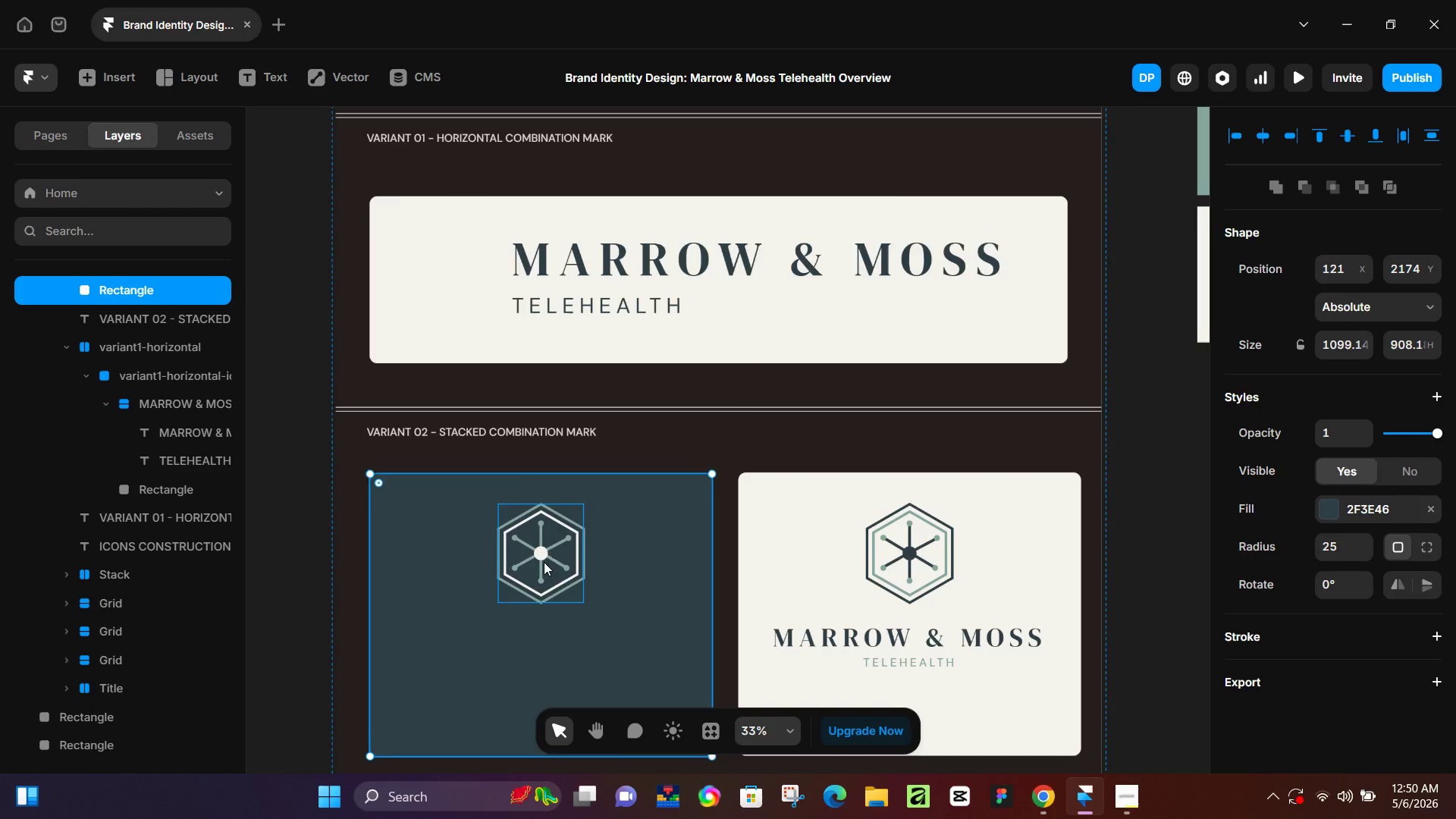 
key(Control+ControlLeft)
 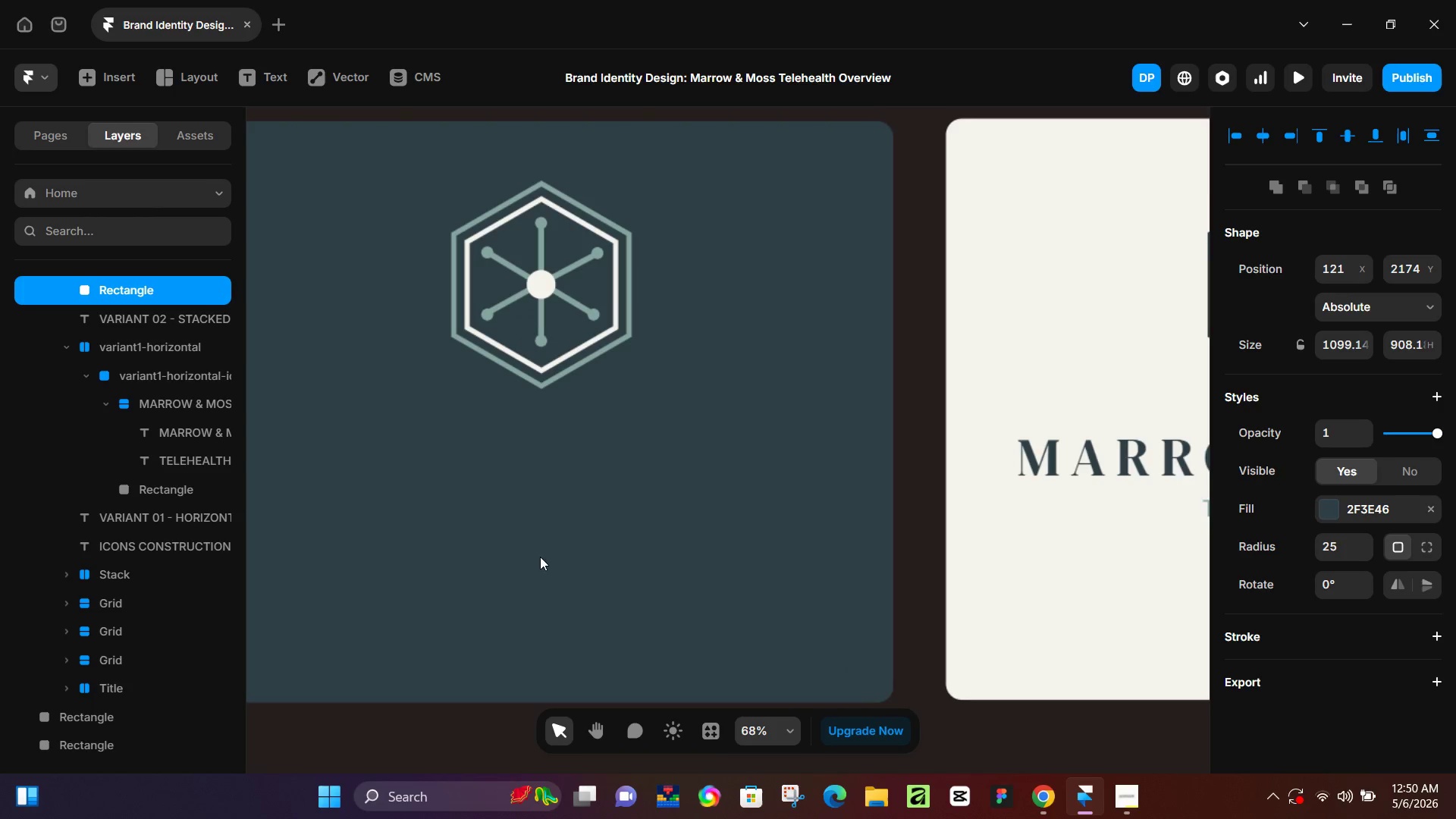 
key(Control+ControlLeft)
 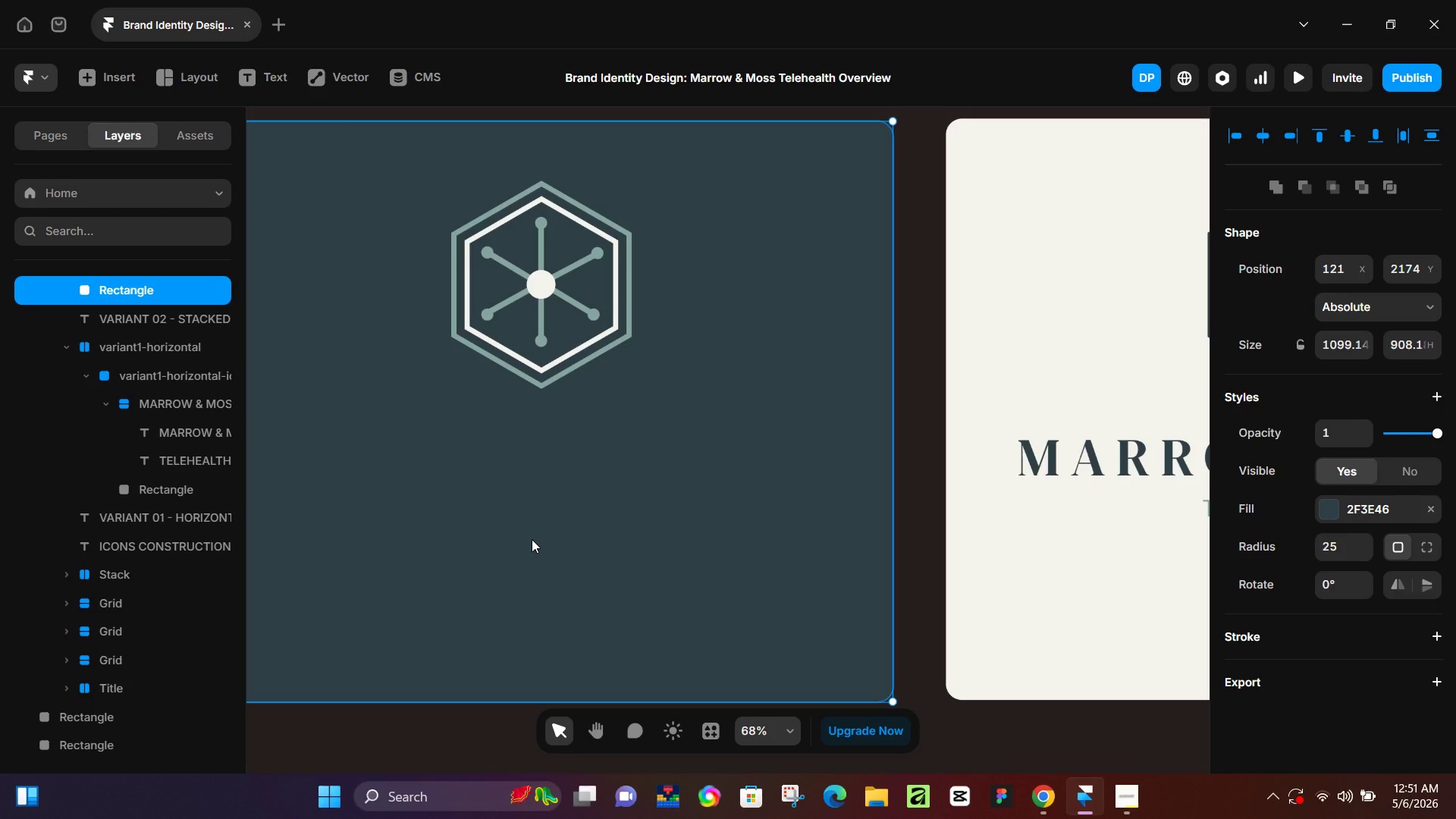 
scroll: coordinate [541, 560], scroll_direction: up, amount: 2.0
 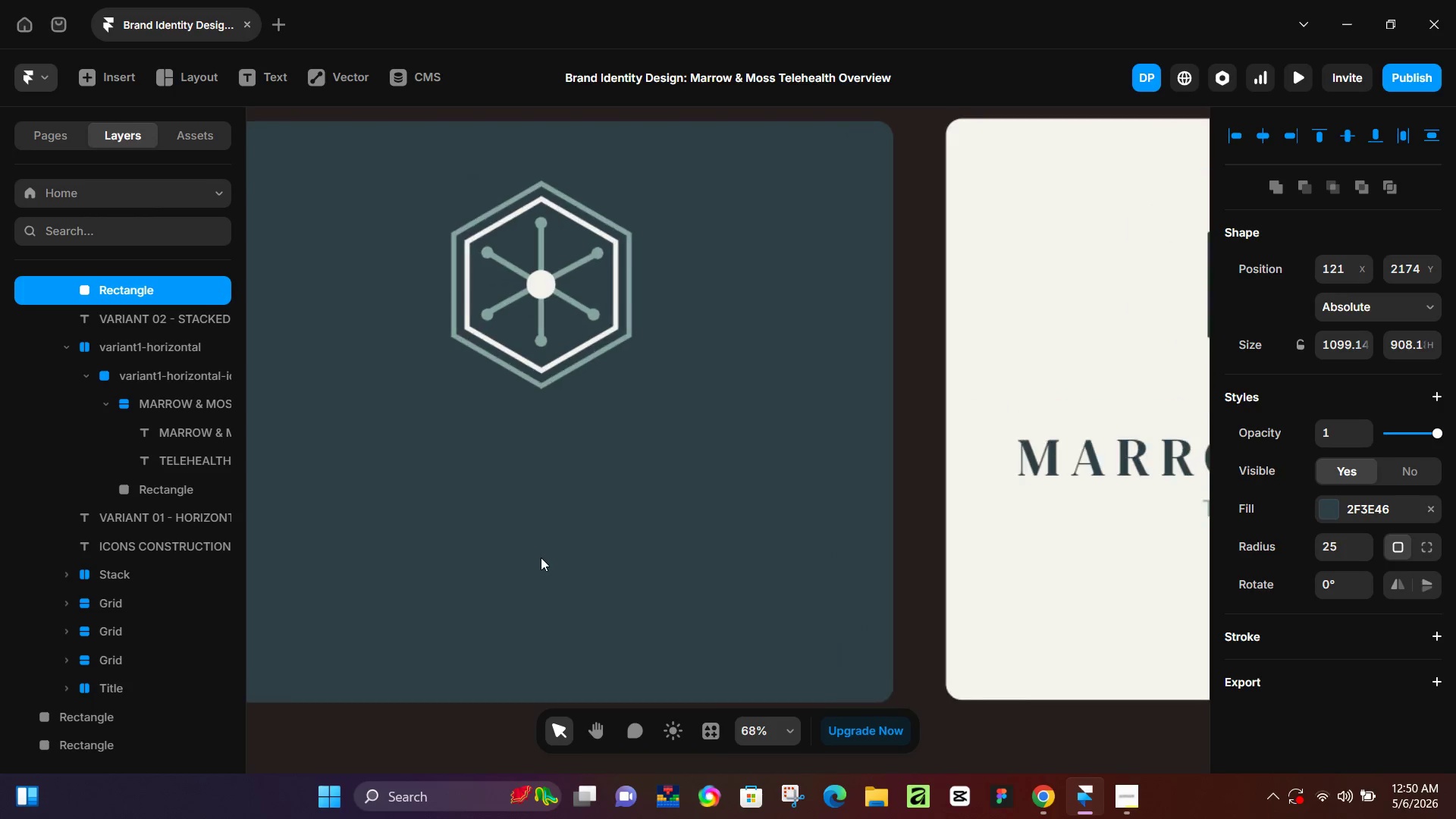 
wait(76.96)
 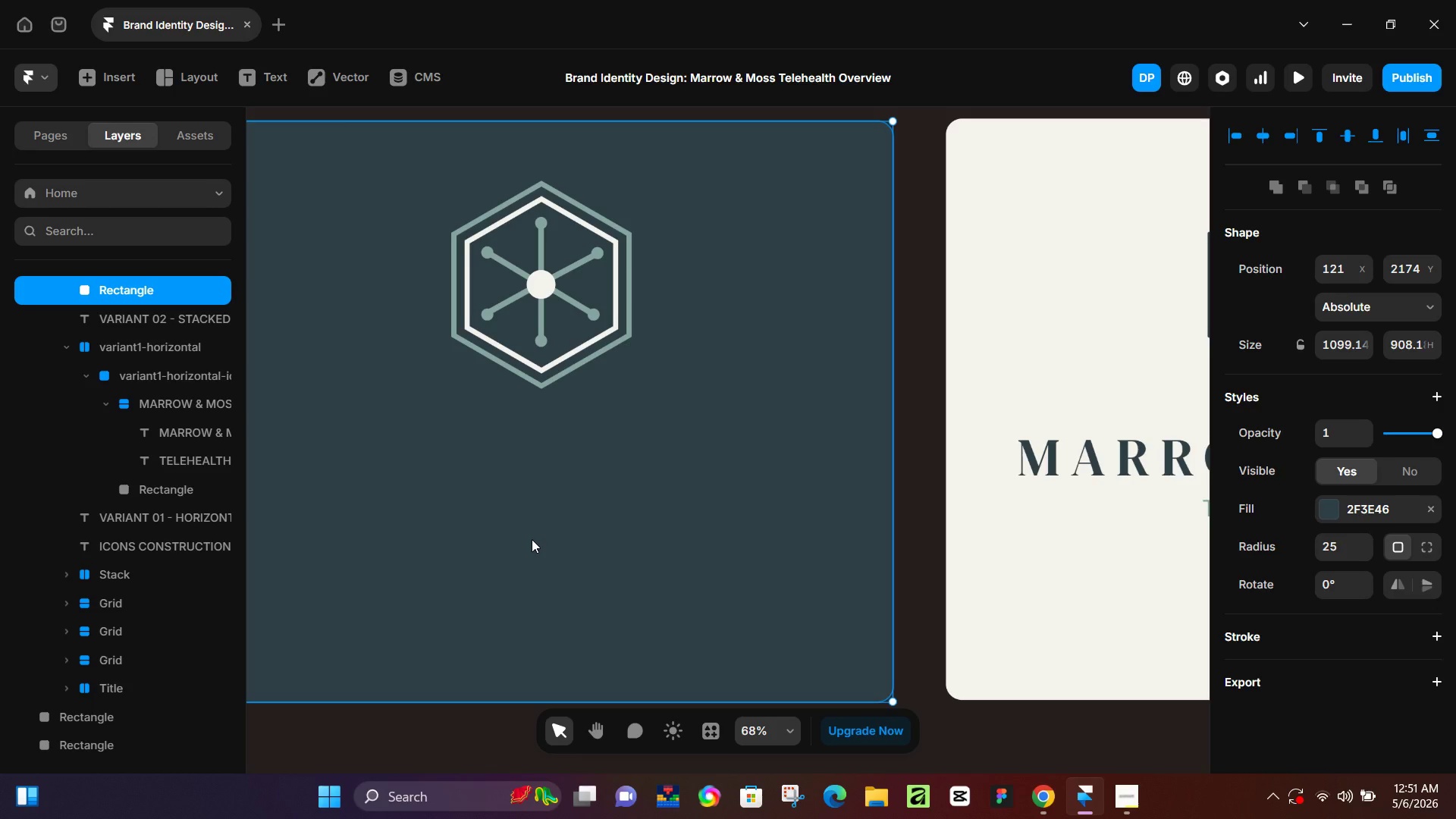 
scroll: coordinate [516, 416], scroll_direction: down, amount: 4.0
 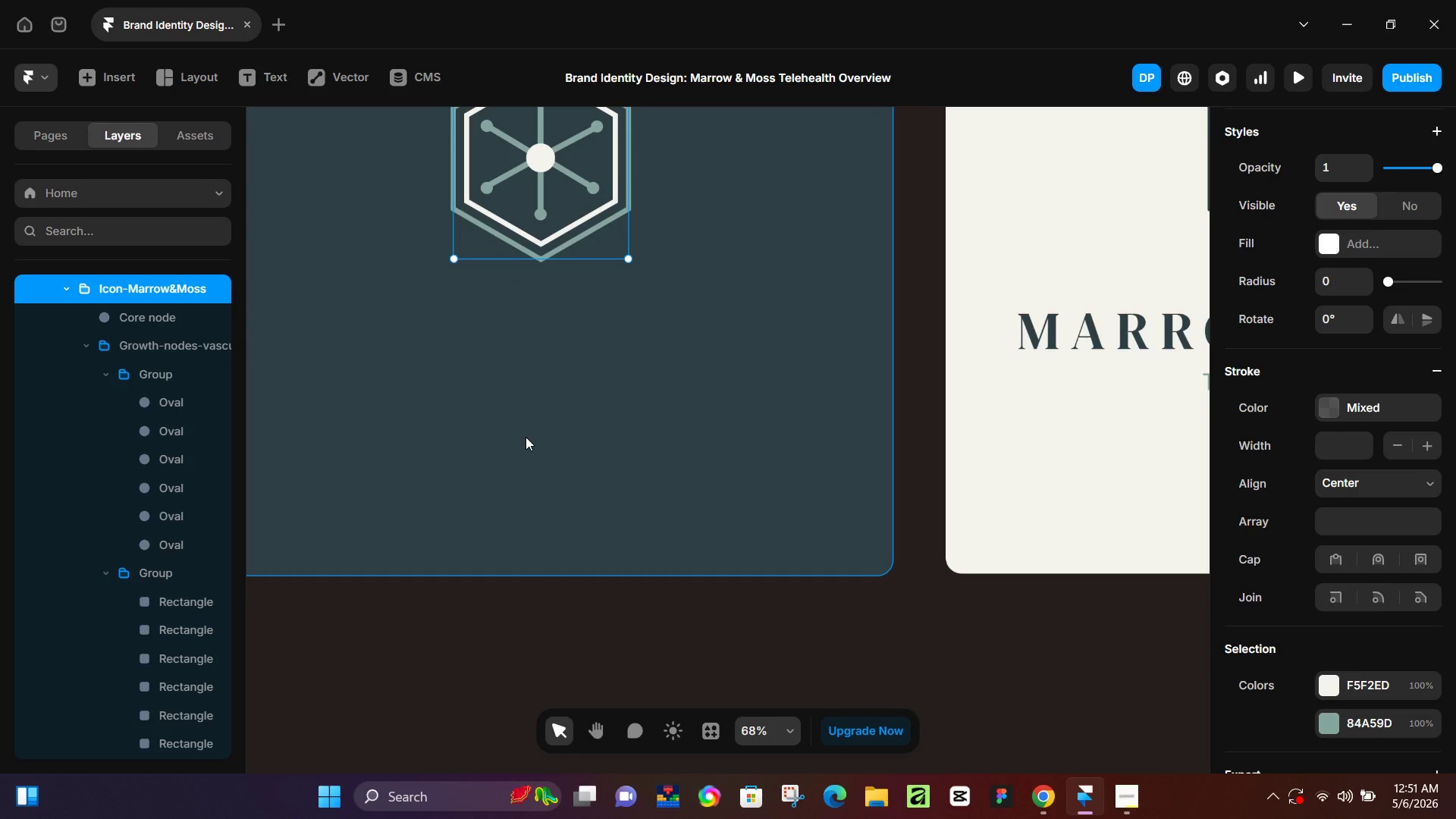 
wait(5.72)
 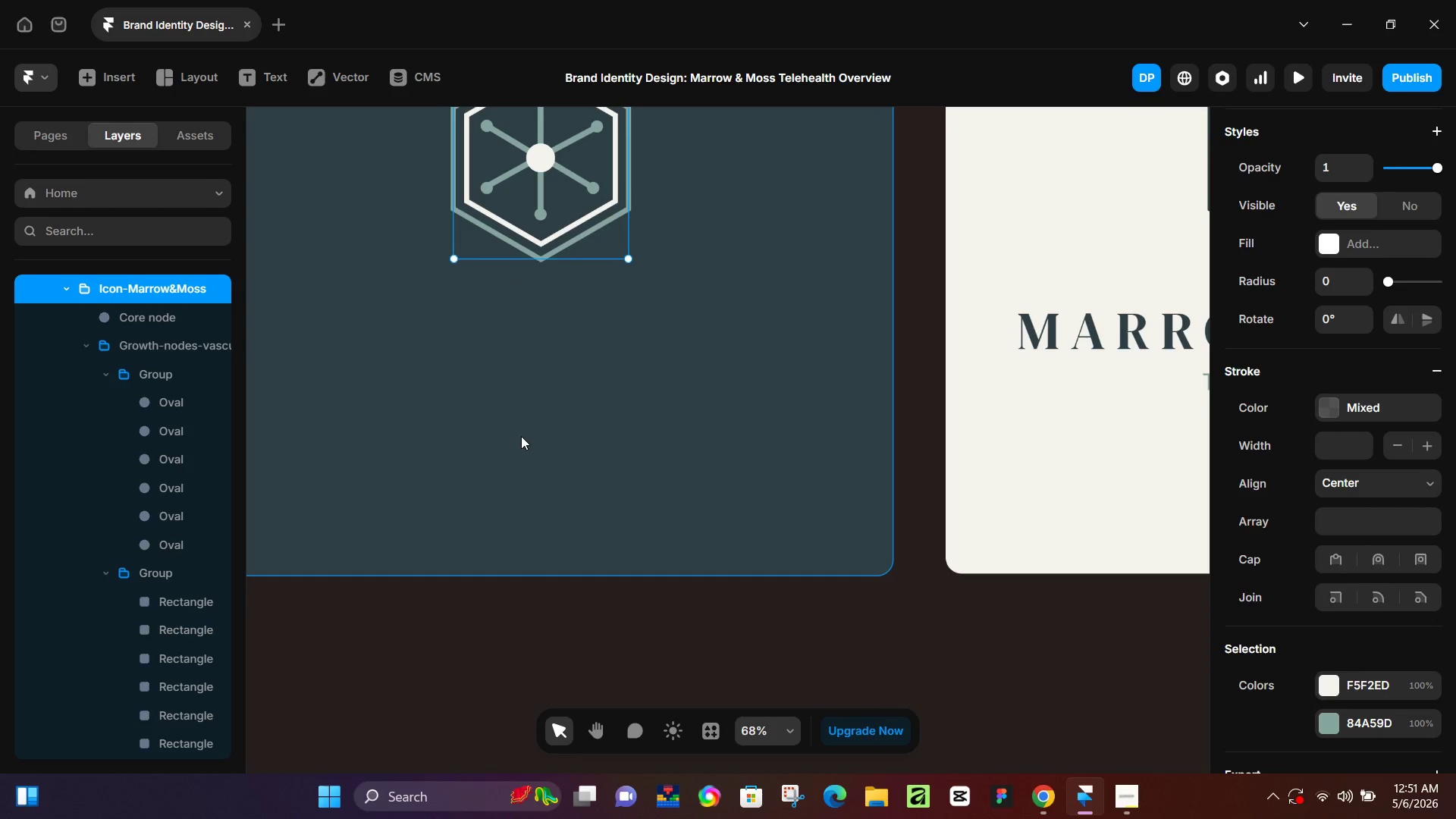 
scroll: coordinate [526, 437], scroll_direction: up, amount: 3.0
 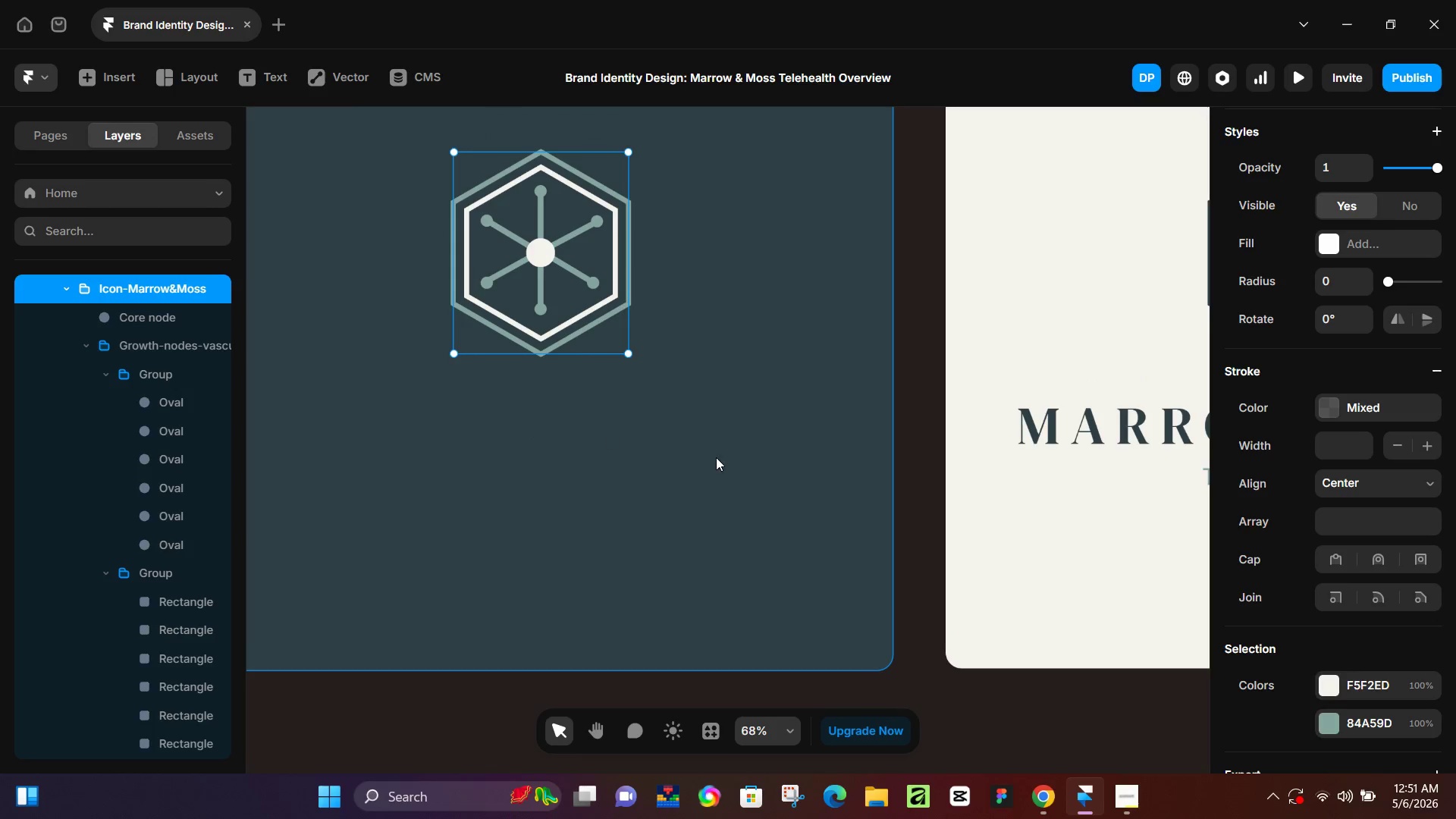 
left_click([624, 446])
 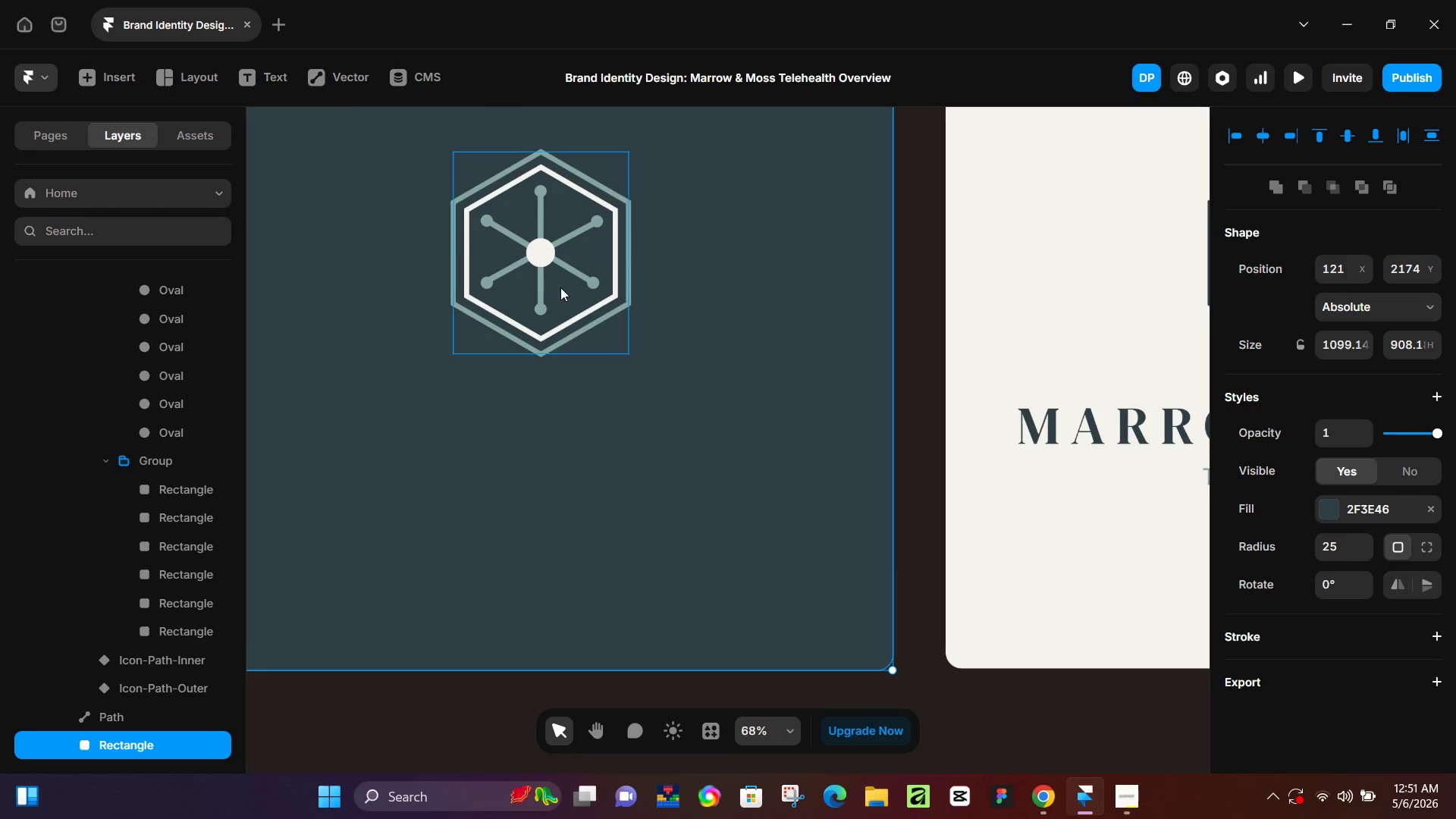 
left_click([566, 274])
 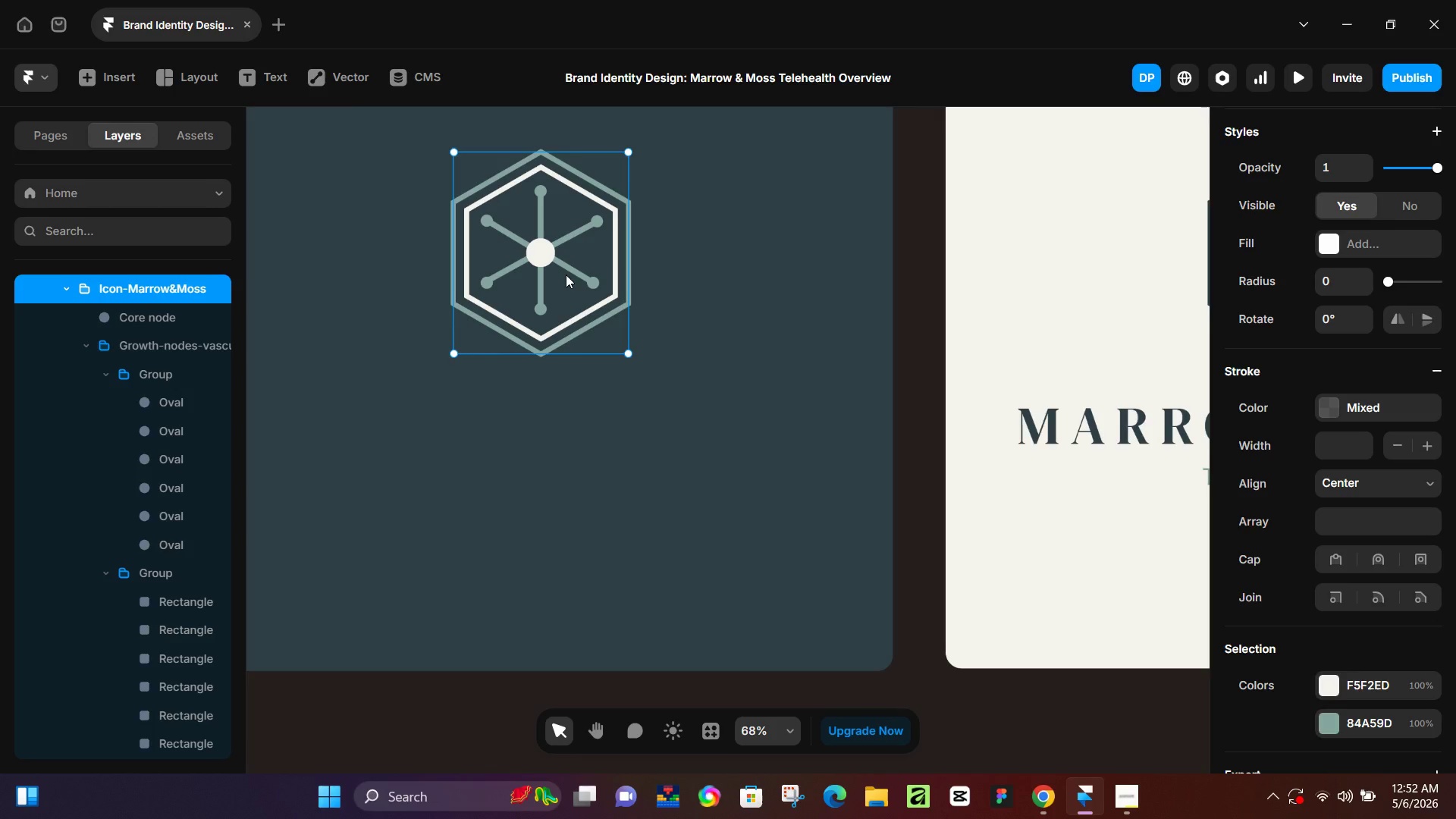 
wait(44.56)
 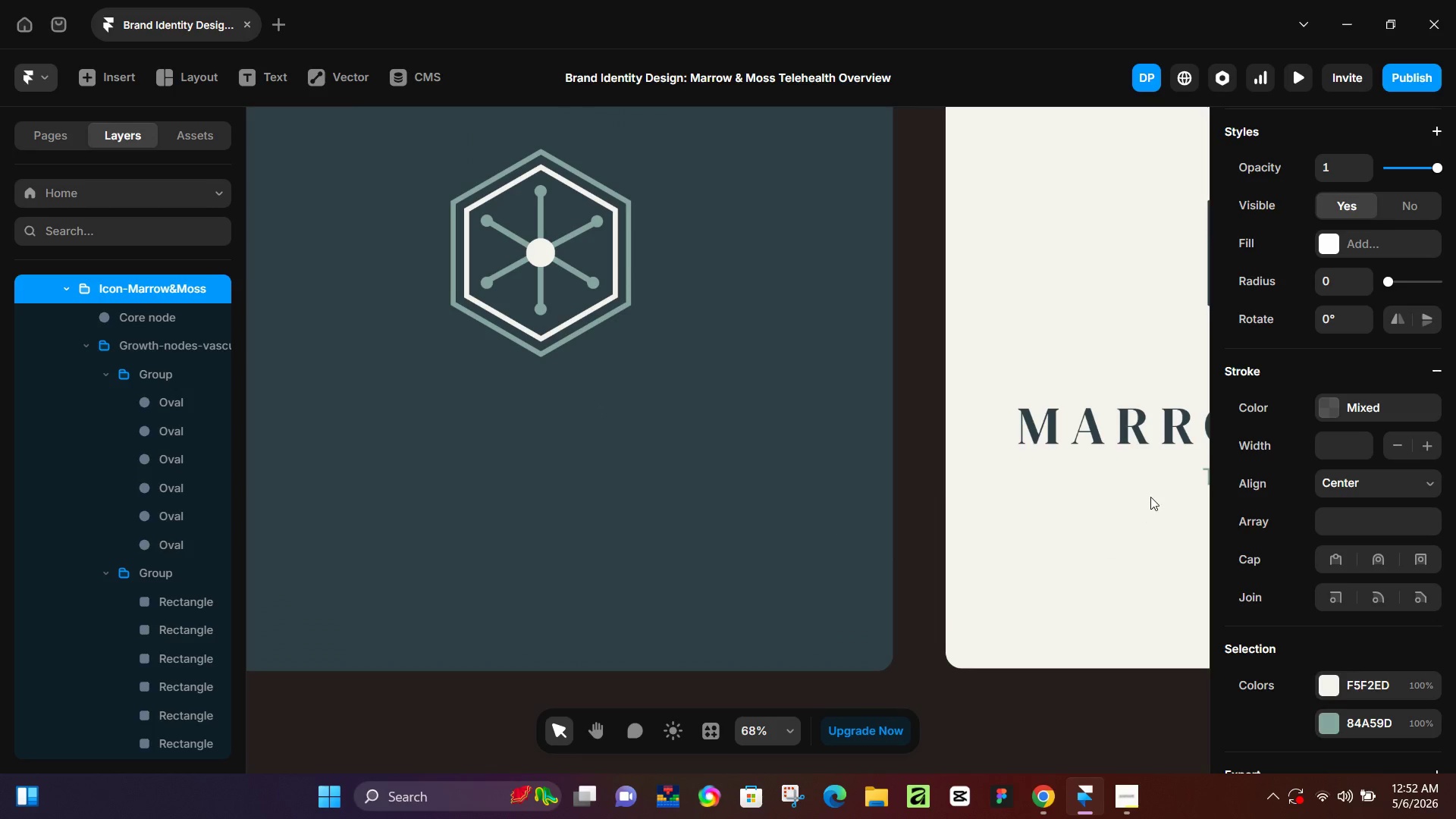 
left_click([1150, 497])
 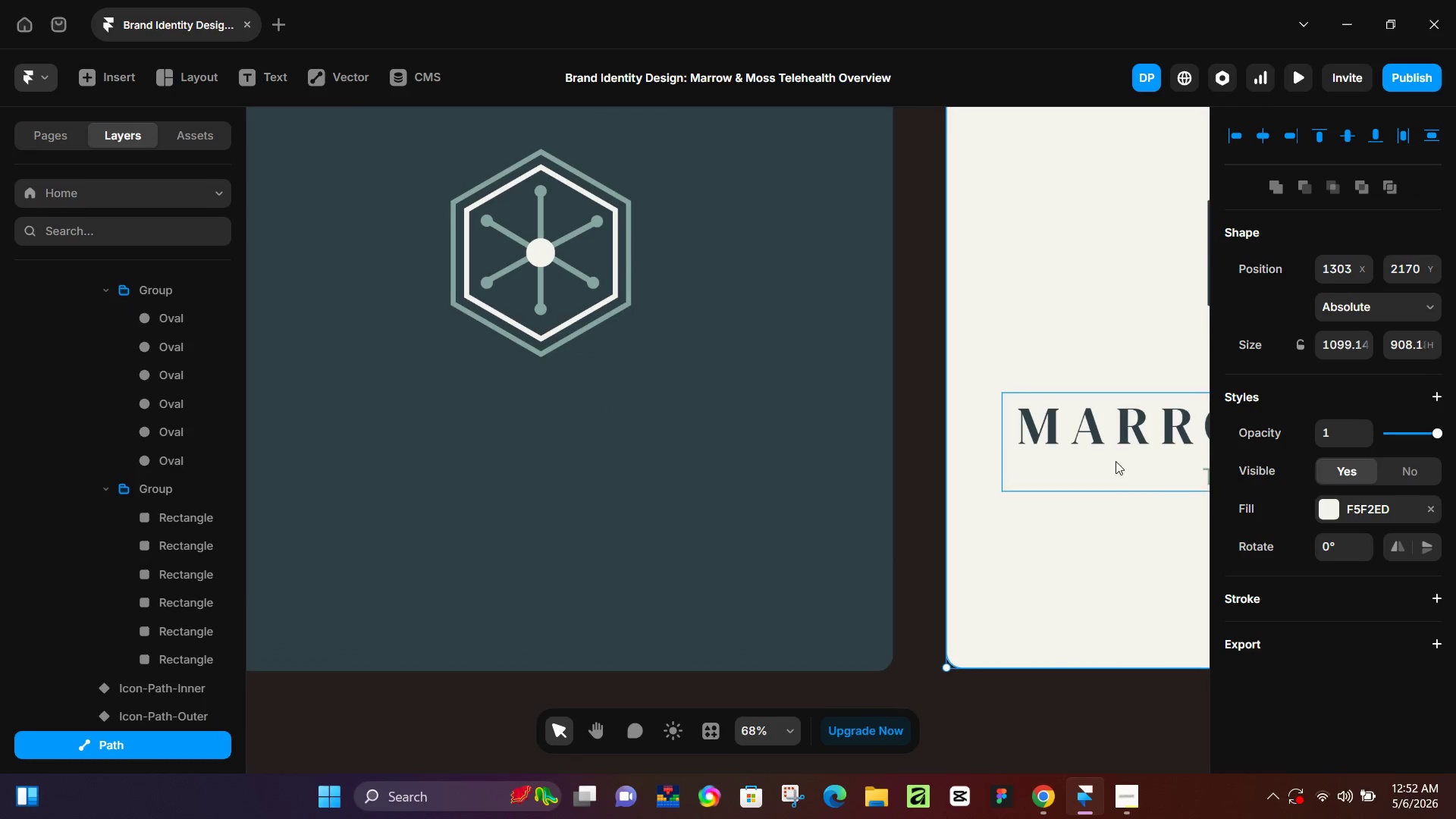 
scroll: coordinate [639, 475], scroll_direction: none, amount: 0.0
 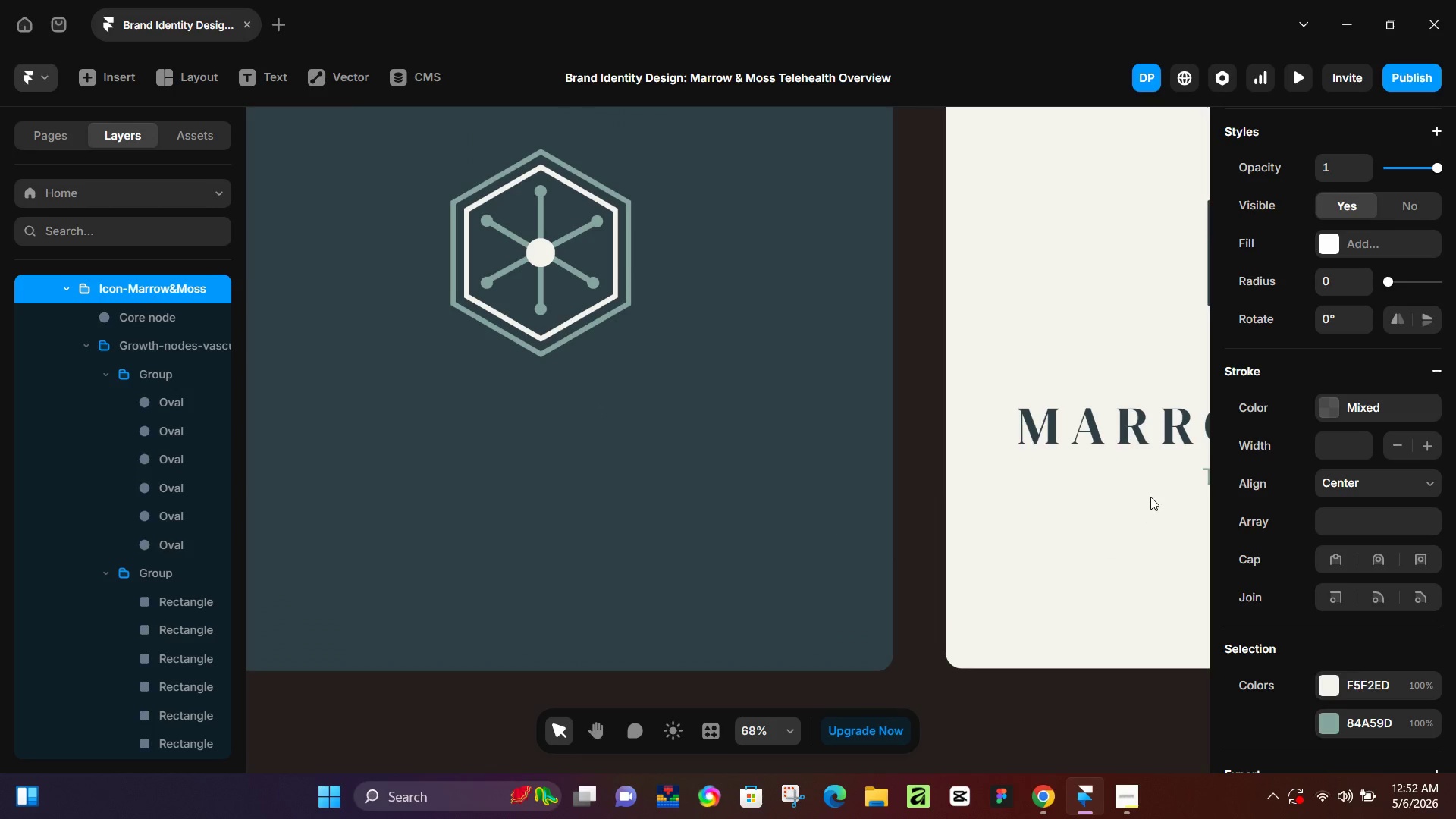 
double_click([1103, 435])
 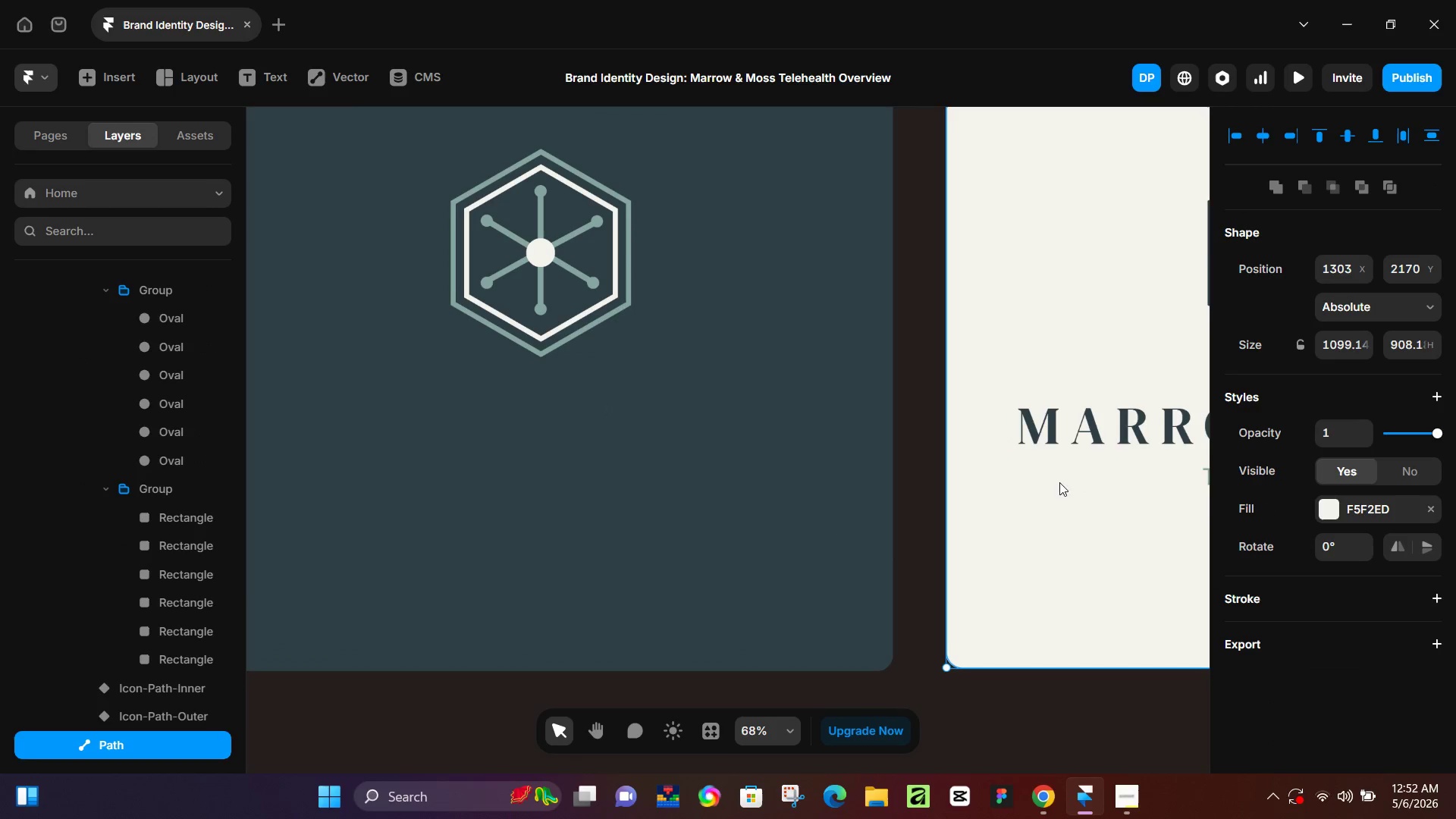 
double_click([1073, 465])
 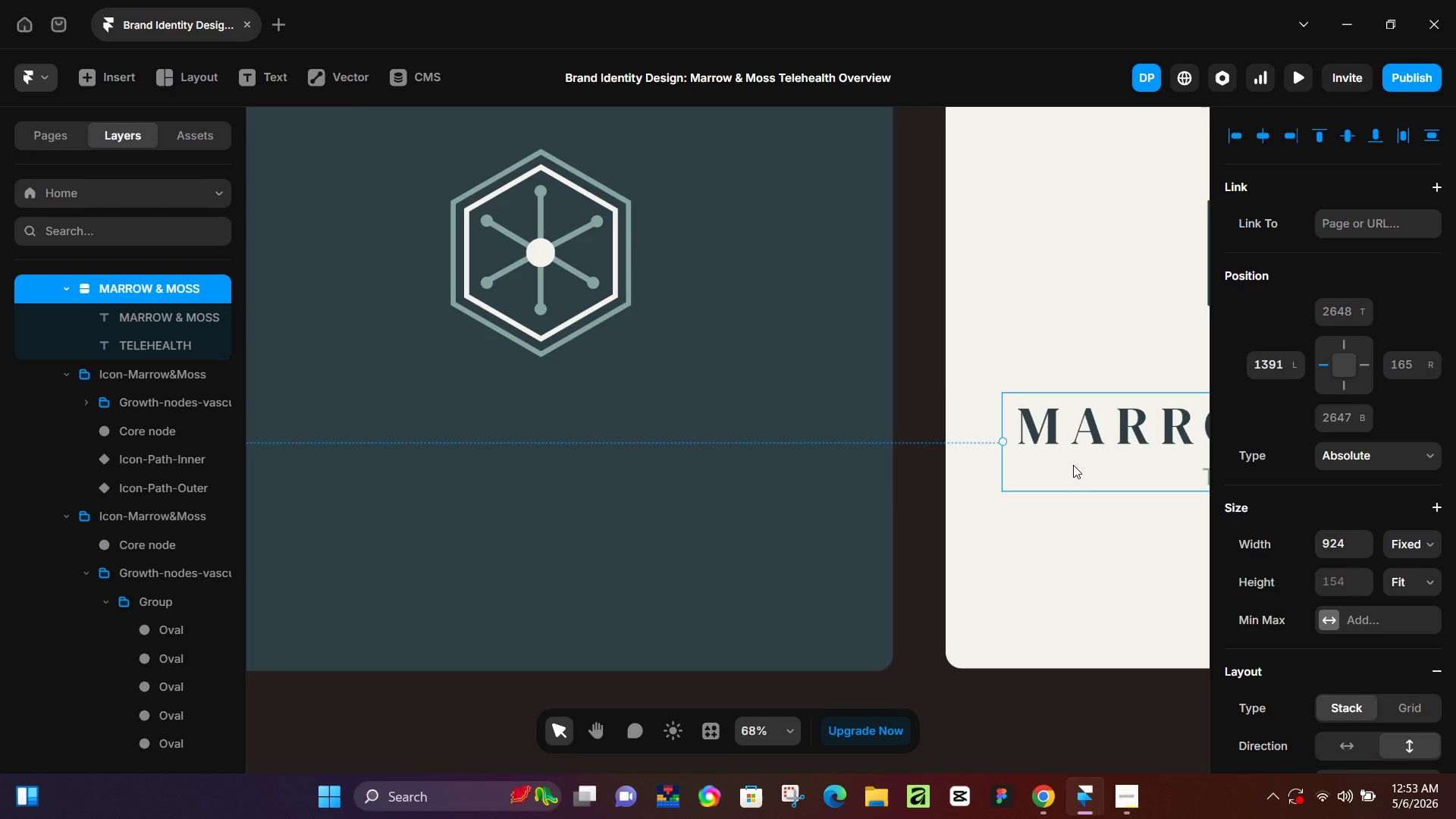 
wait(64.72)
 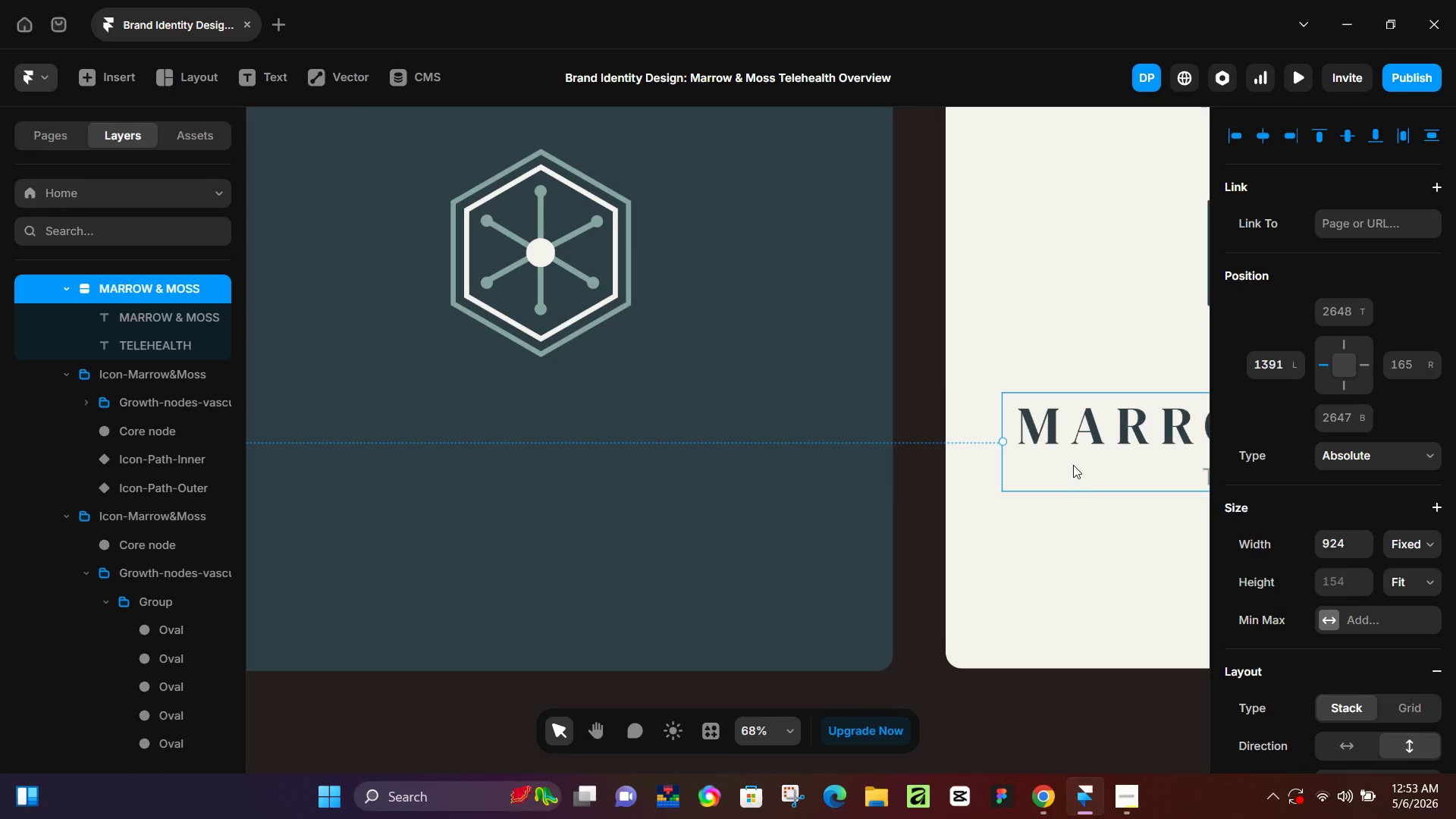 
hold_key(key=ControlLeft, duration=0.39)
 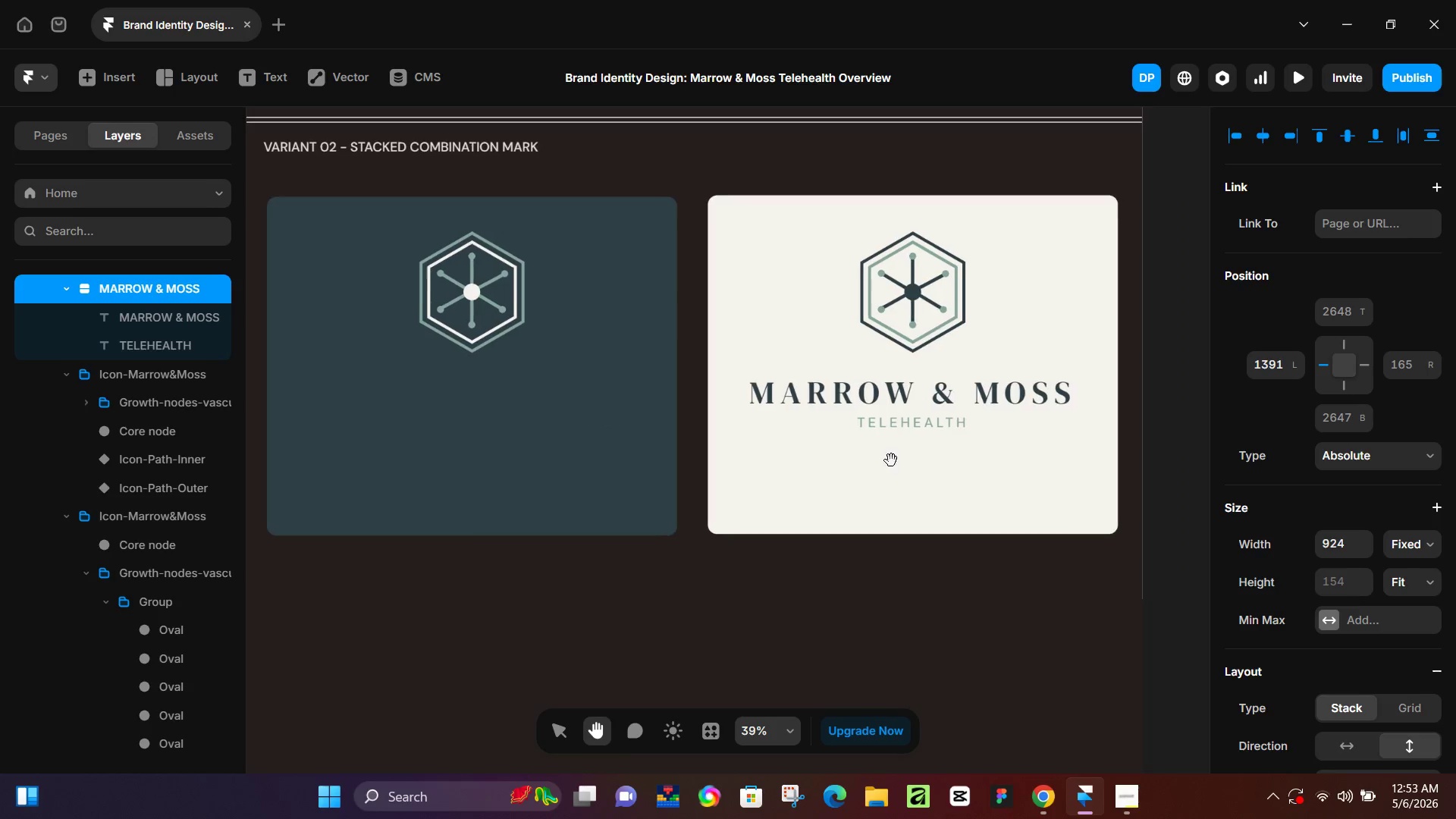 
hold_key(key=Space, duration=0.39)
 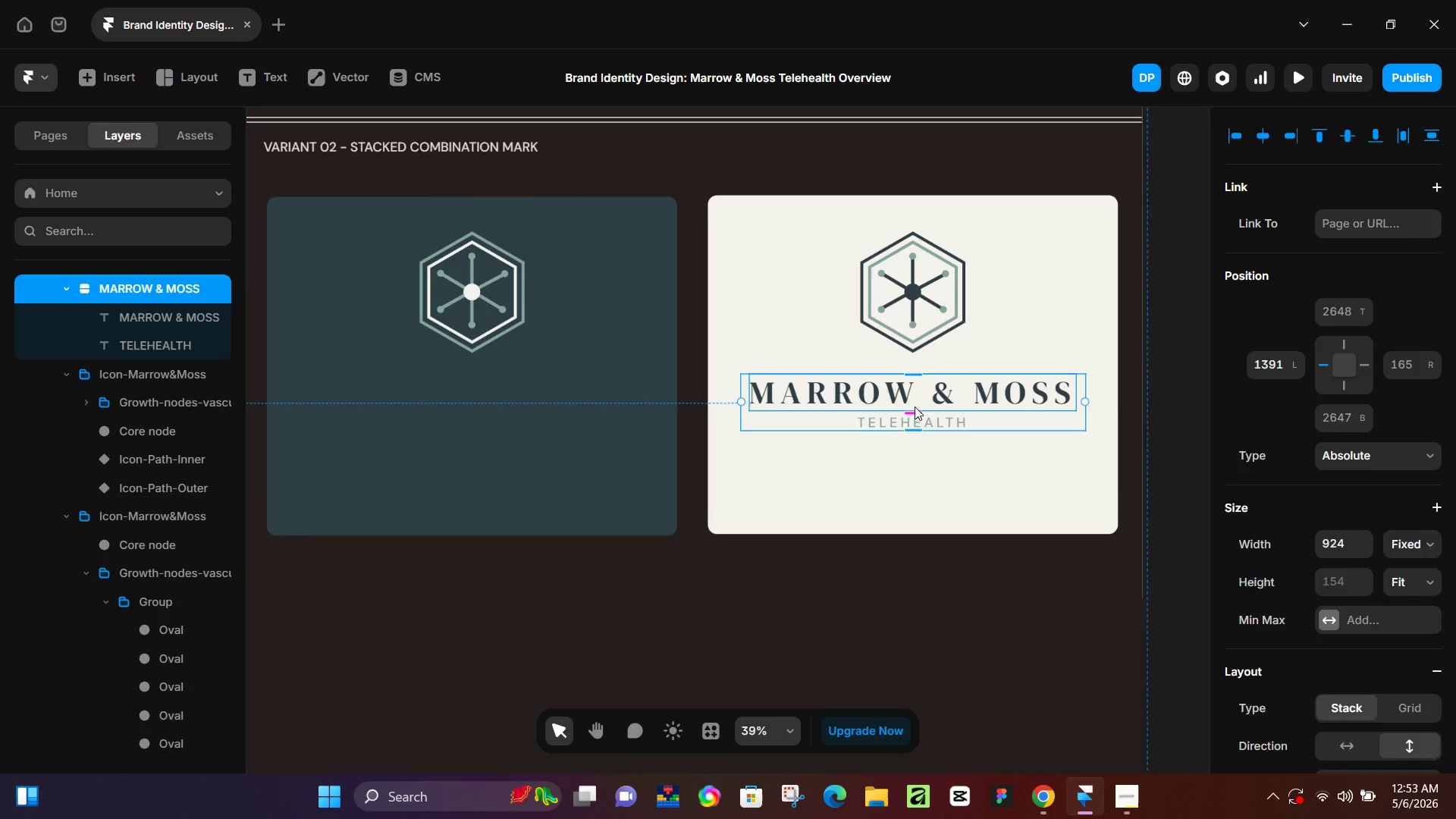 
left_click_drag(start_coordinate=[985, 502], to_coordinate=[893, 475])
 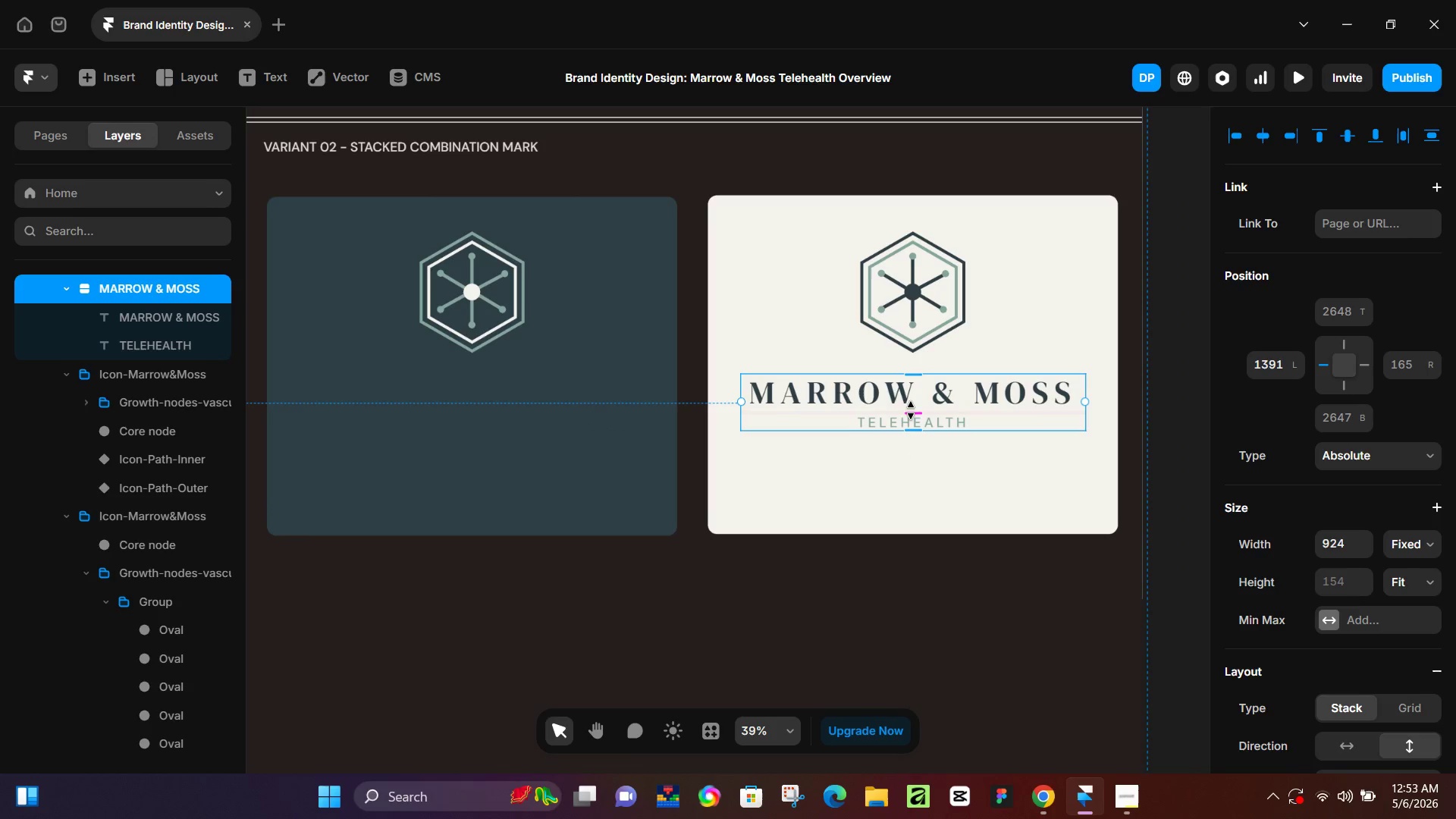 
scroll: coordinate [592, 406], scroll_direction: down, amount: 5.0
 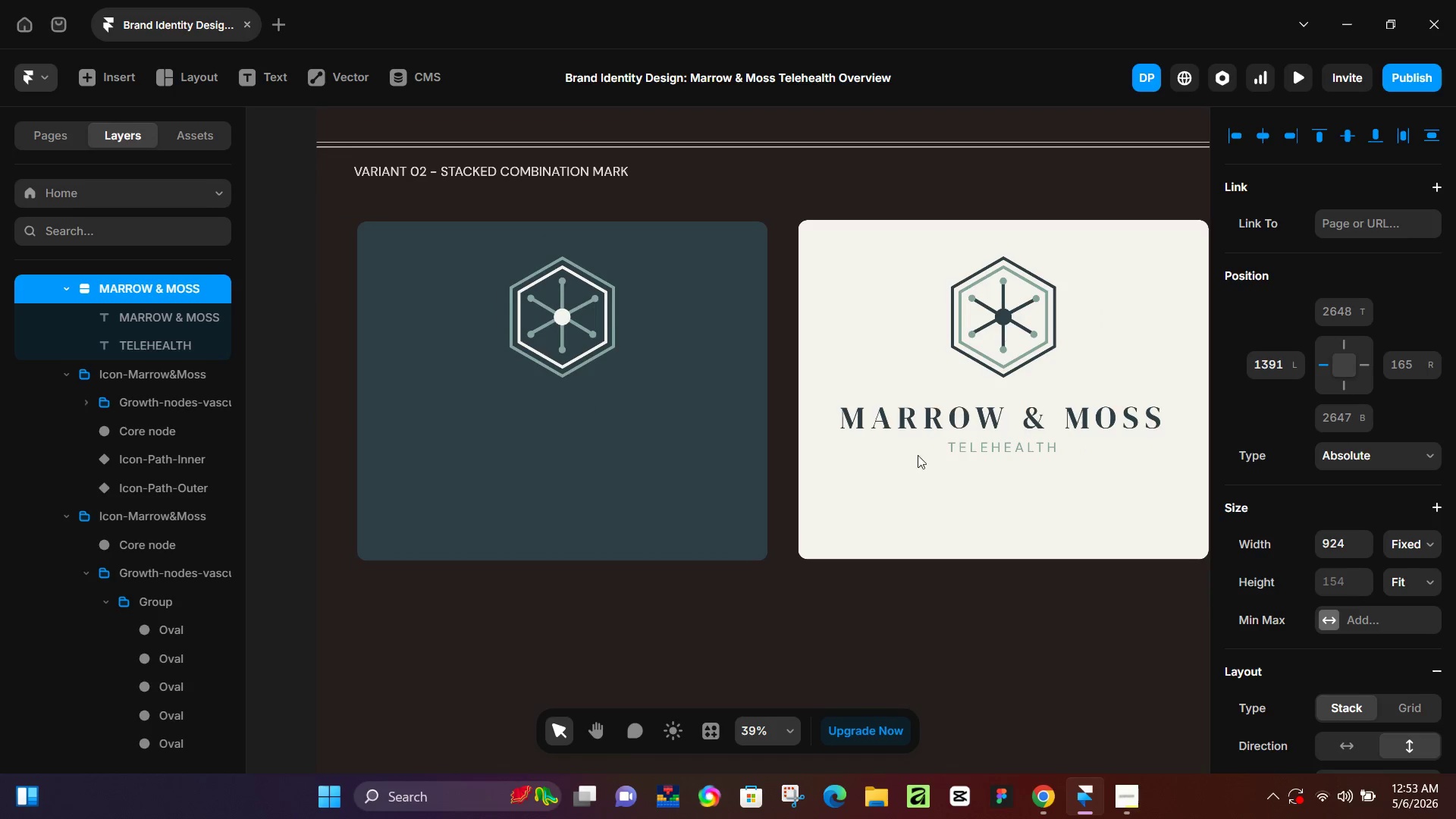 
left_click([915, 406])
 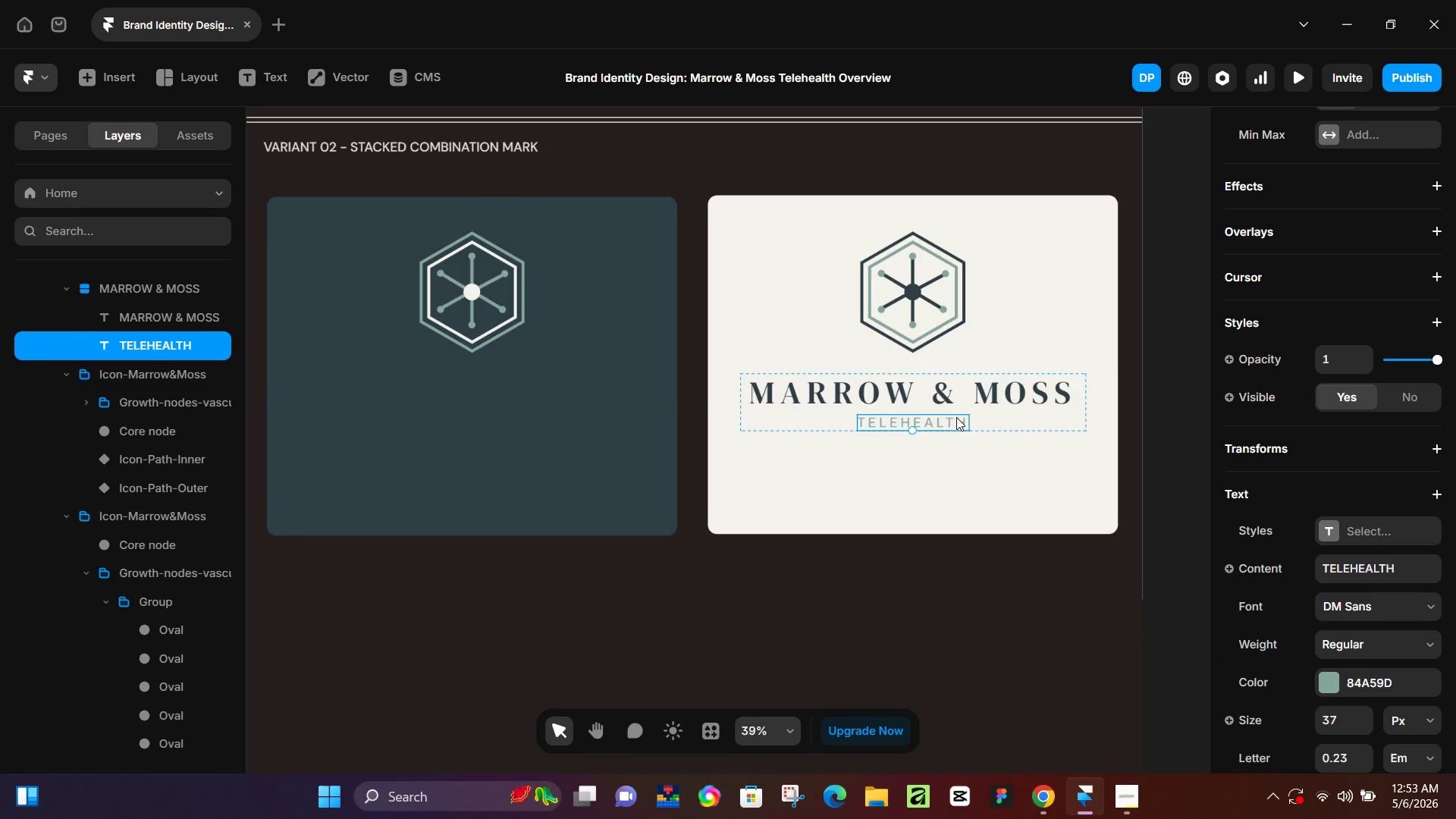 
double_click([997, 419])
 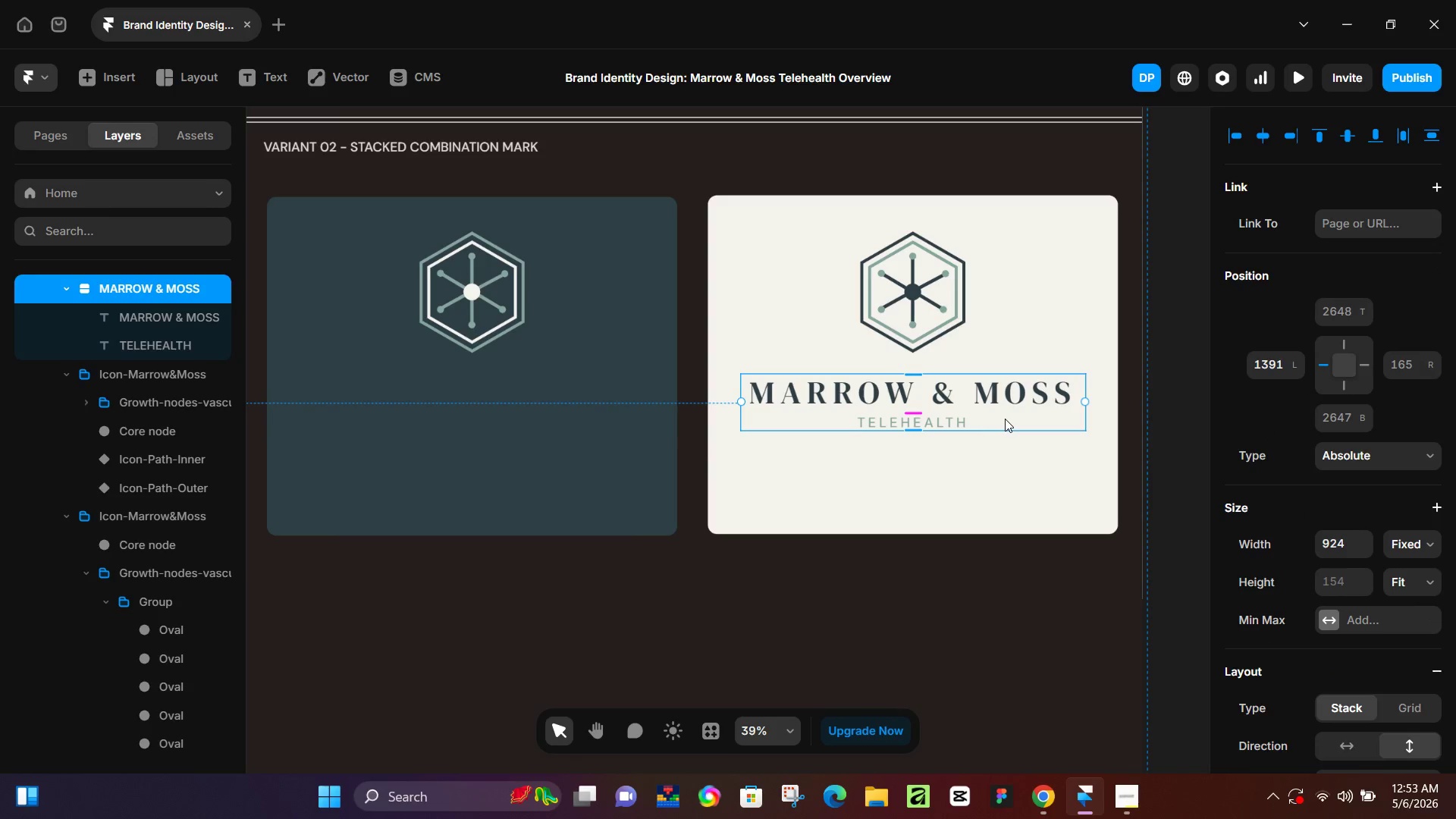 
left_click_drag(start_coordinate=[1005, 419], to_coordinate=[883, 414])
 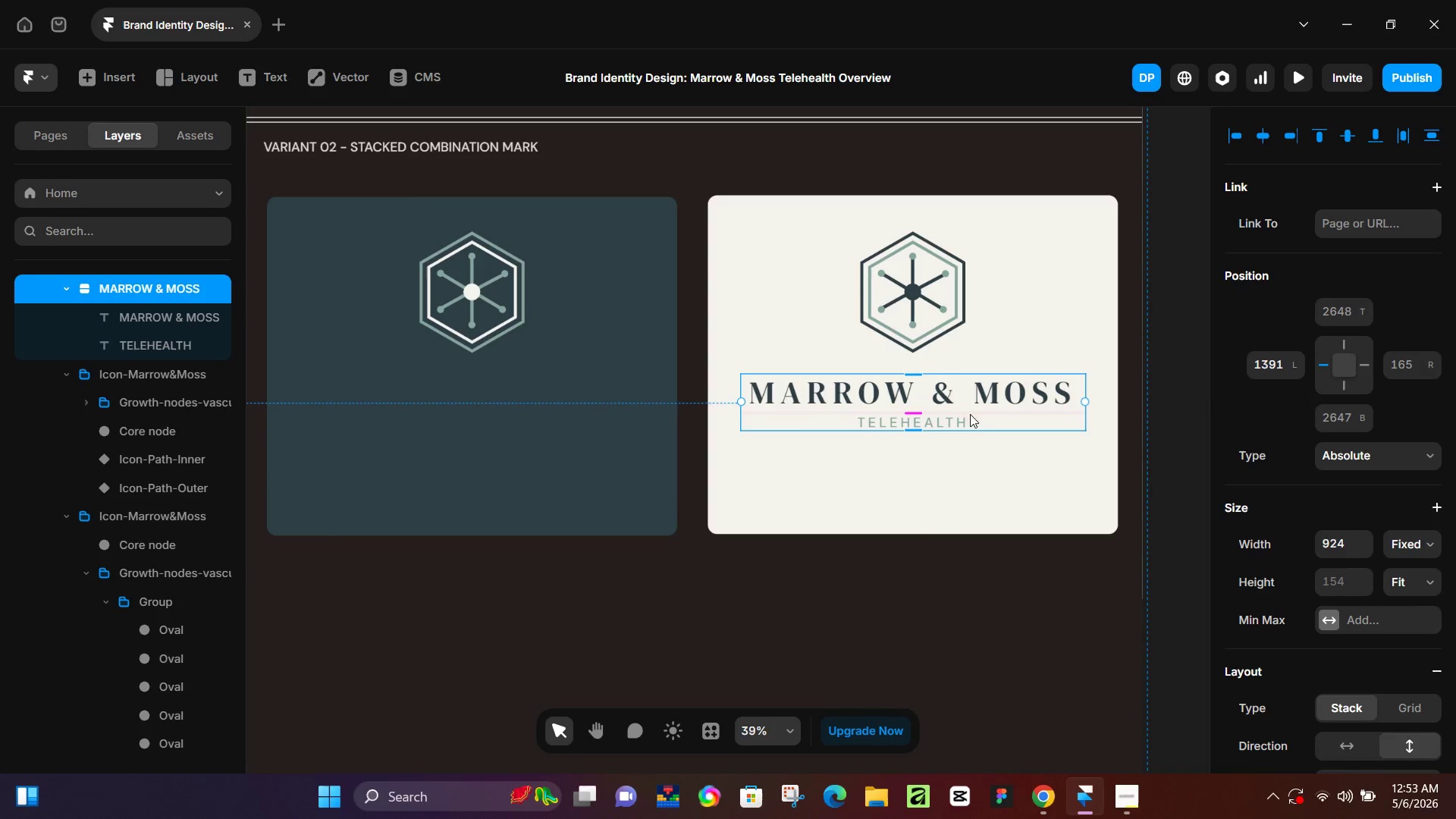 
key(Control+Z)
 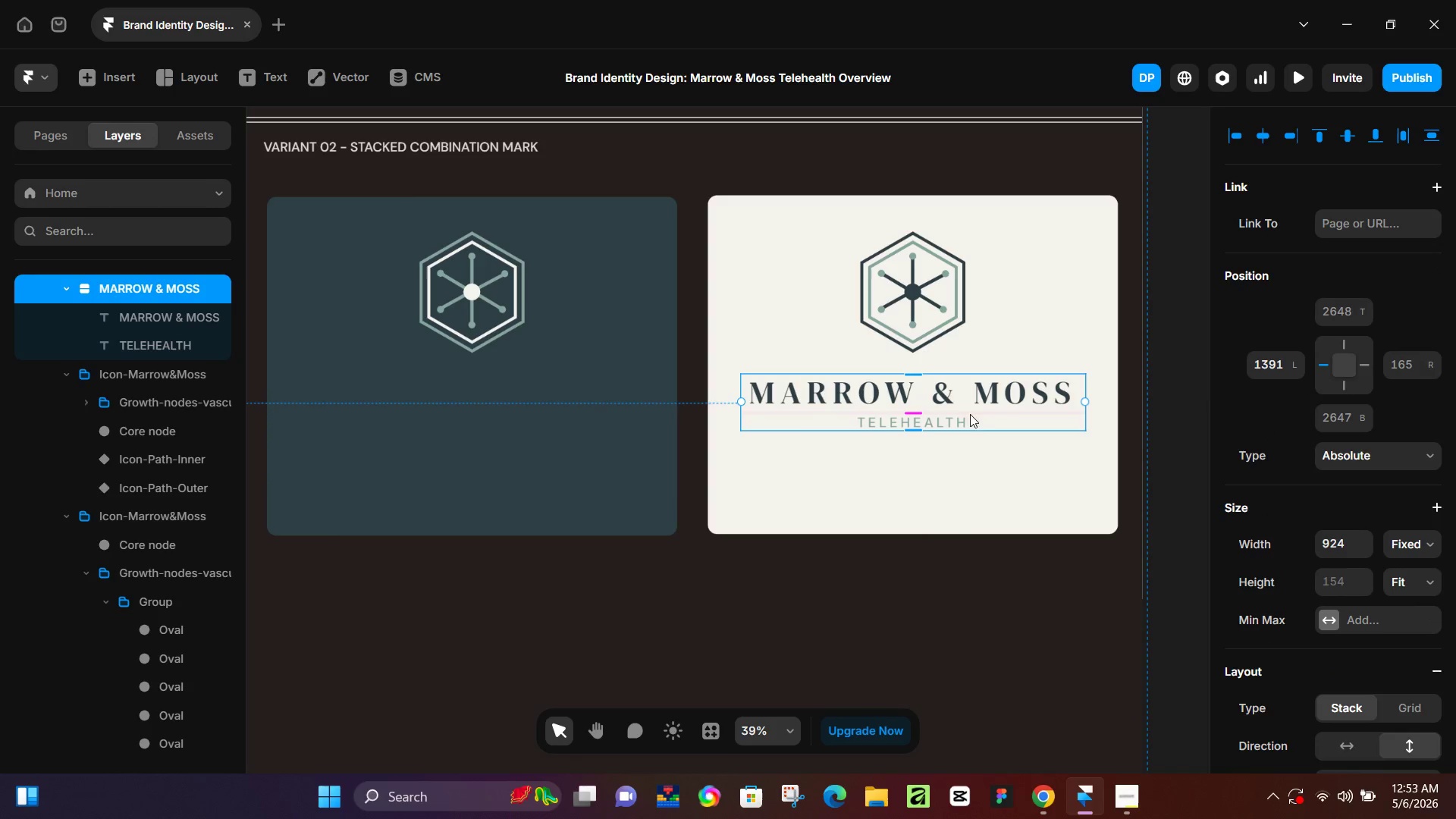 
hold_key(key=AltLeft, duration=1.22)
left_click_drag(start_coordinate=[1008, 418], to_coordinate=[528, 417])
 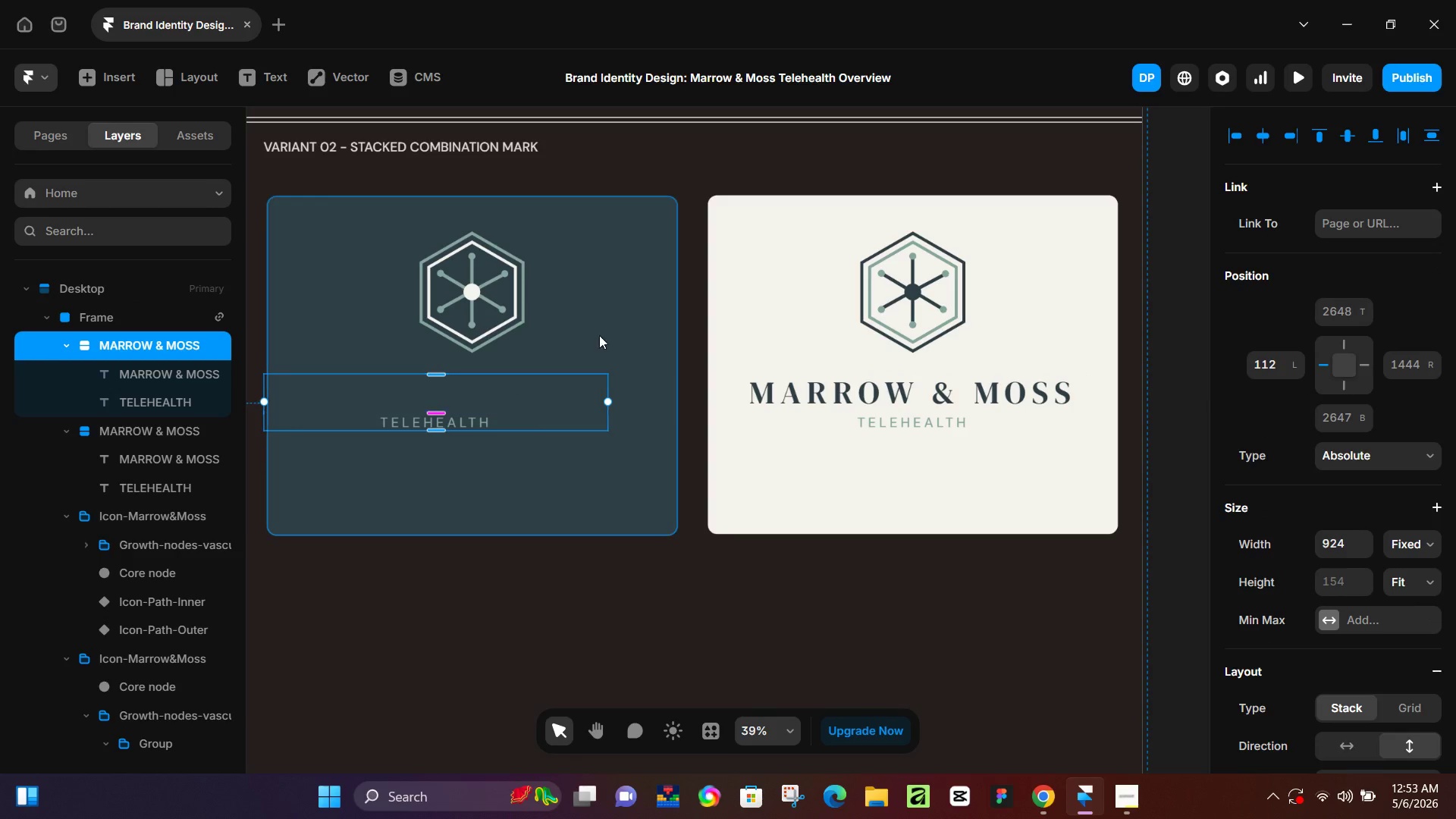 
hold_key(key=ShiftLeft, duration=0.47)
left_click([610, 321])
 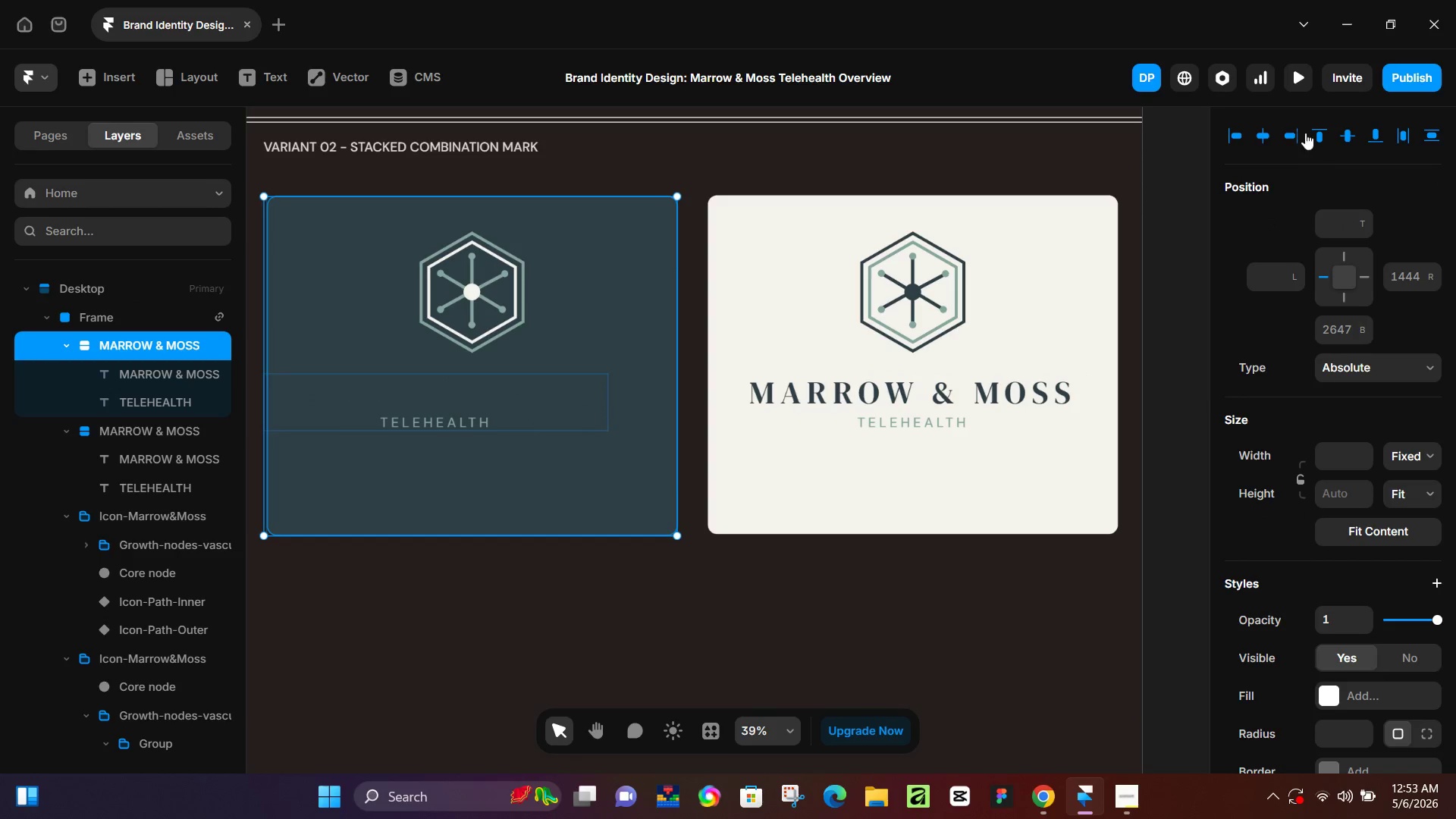 
left_click([1262, 130])
 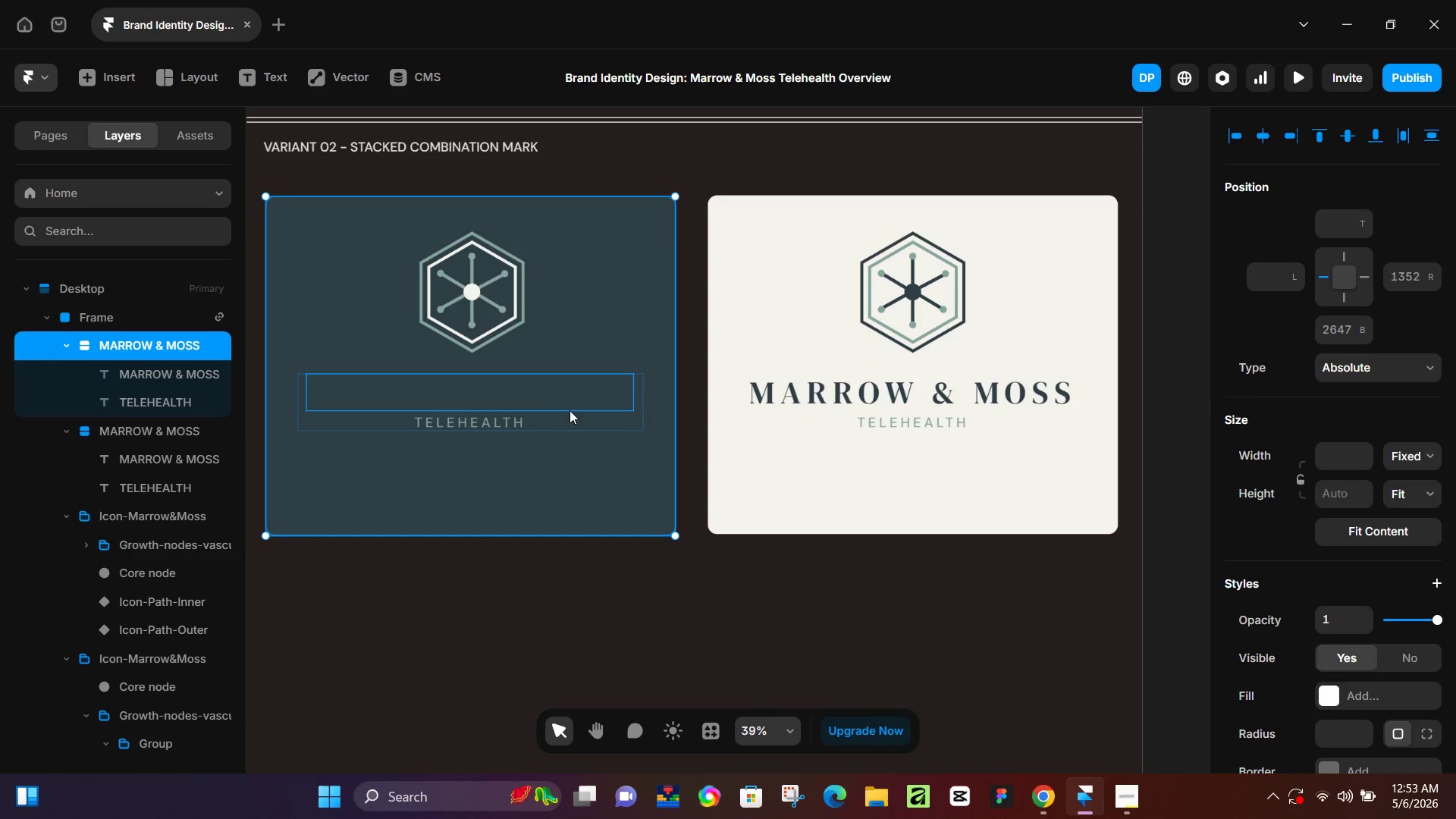 
left_click([576, 389])
 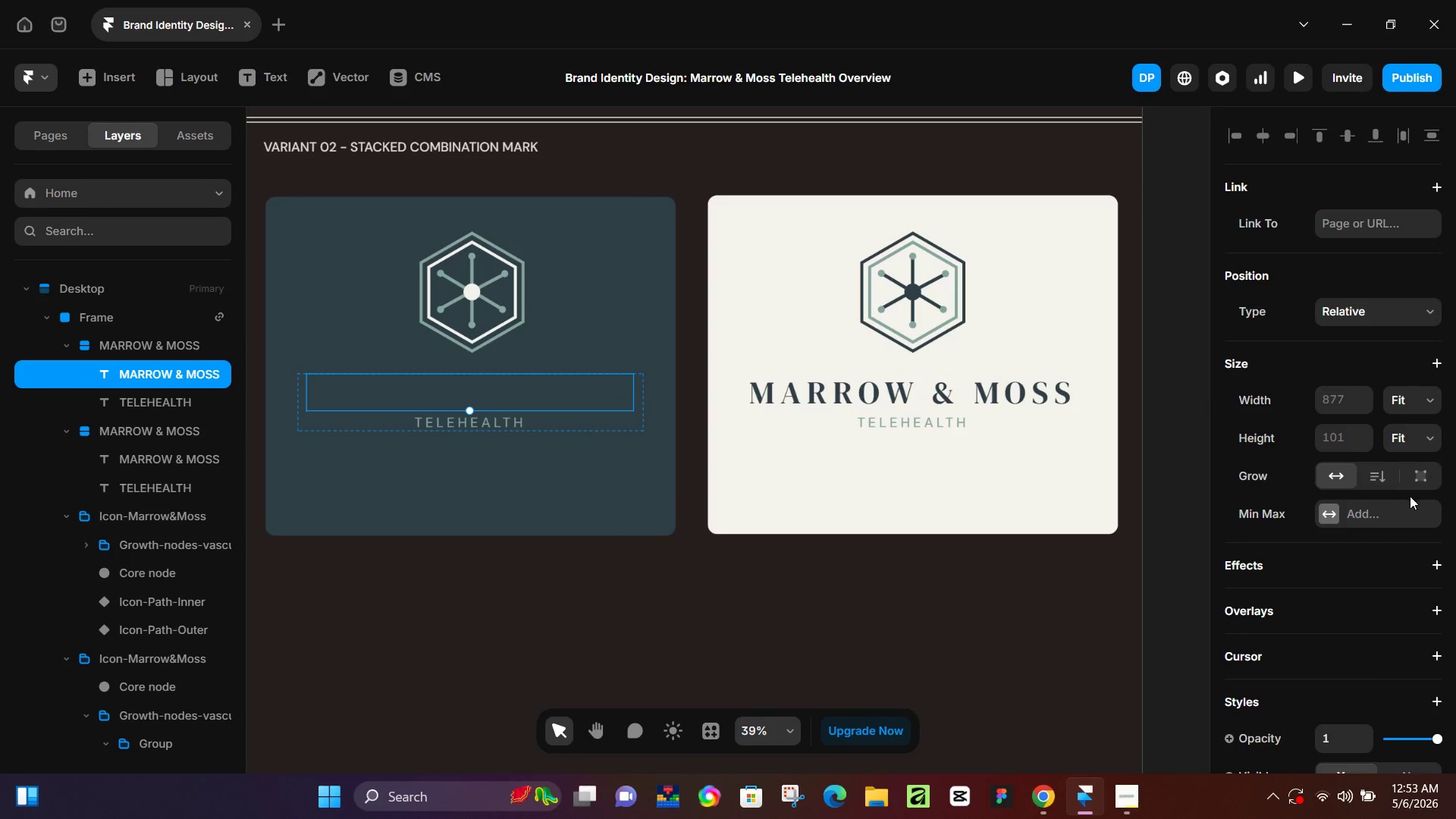 
scroll: coordinate [1346, 500], scroll_direction: down, amount: 4.0
 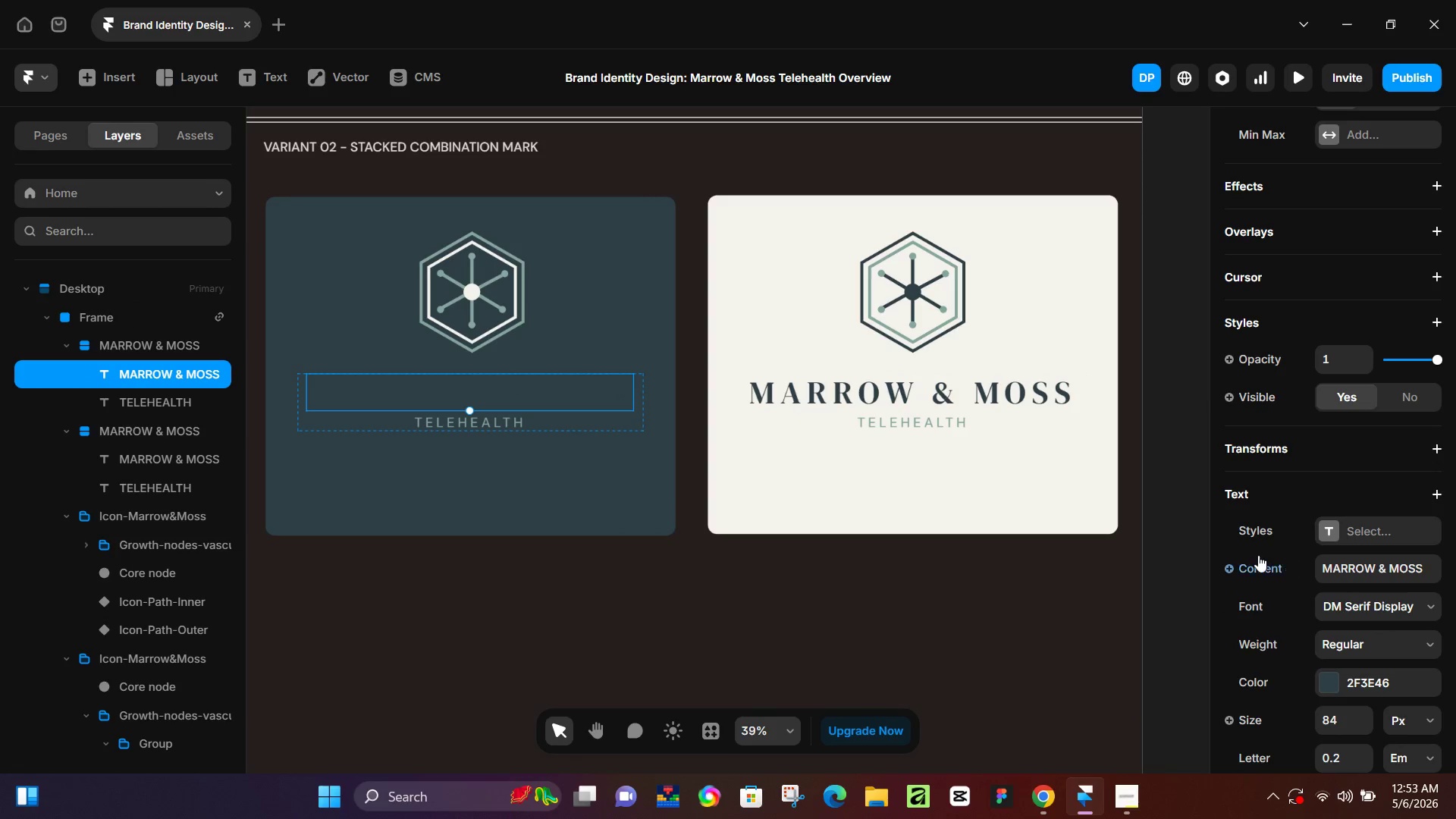 
hold_key(key=ControlLeft, duration=0.8)
scroll: coordinate [1056, 417], scroll_direction: down, amount: 11.0
 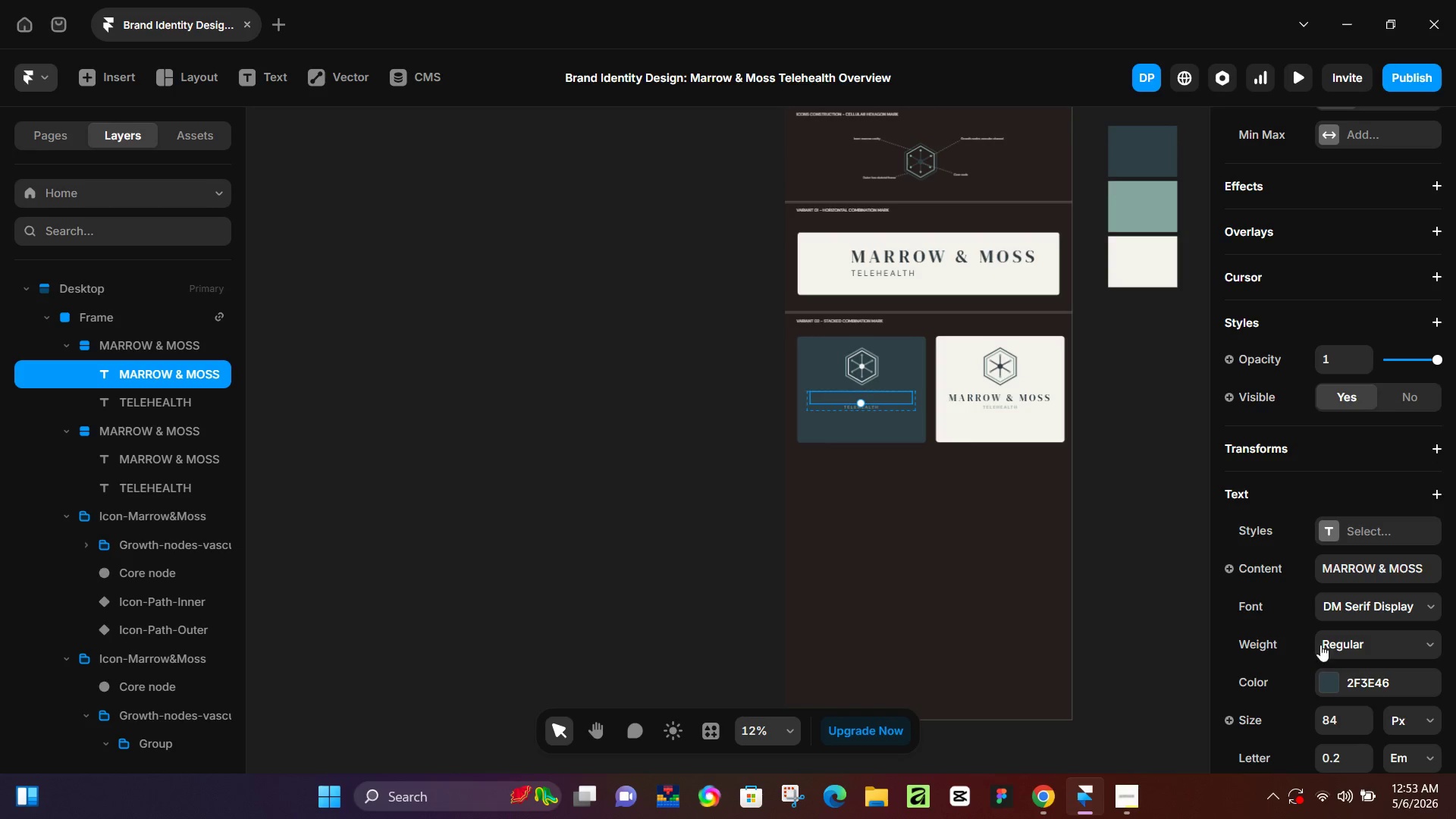 
left_click([1323, 680])
 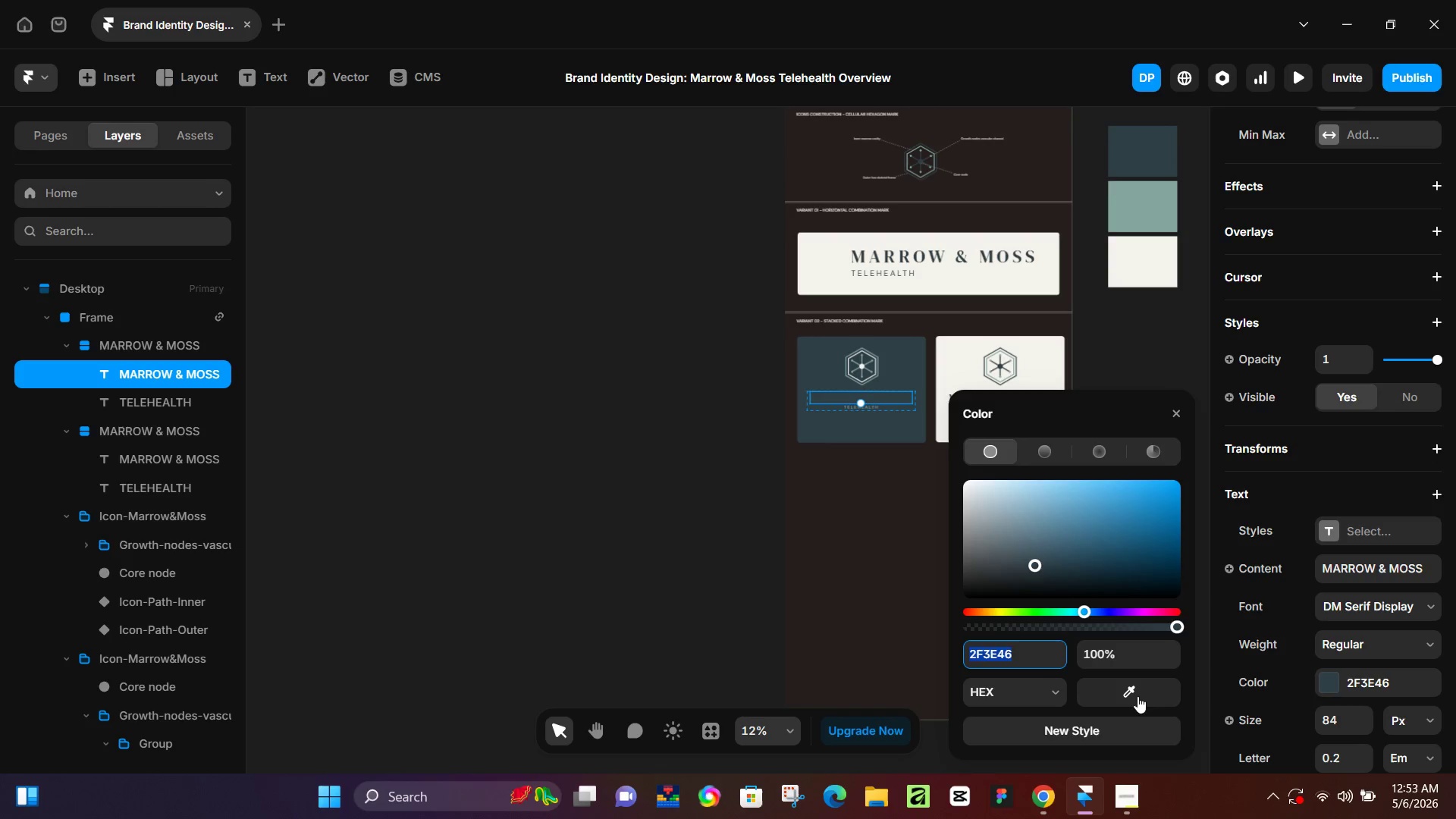 
left_click_drag(start_coordinate=[1138, 694], to_coordinate=[1134, 271])
 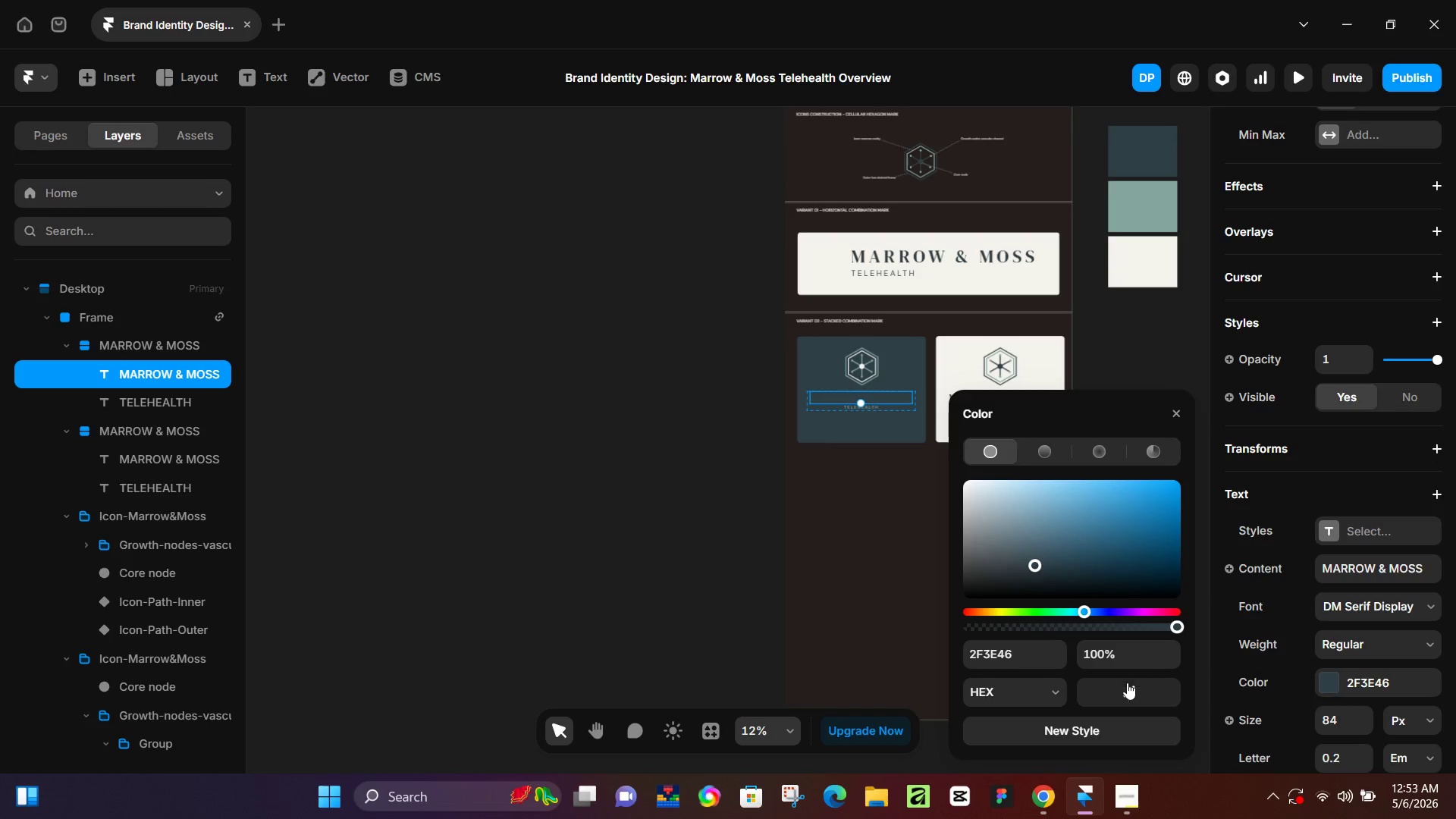 
left_click([1124, 698])
 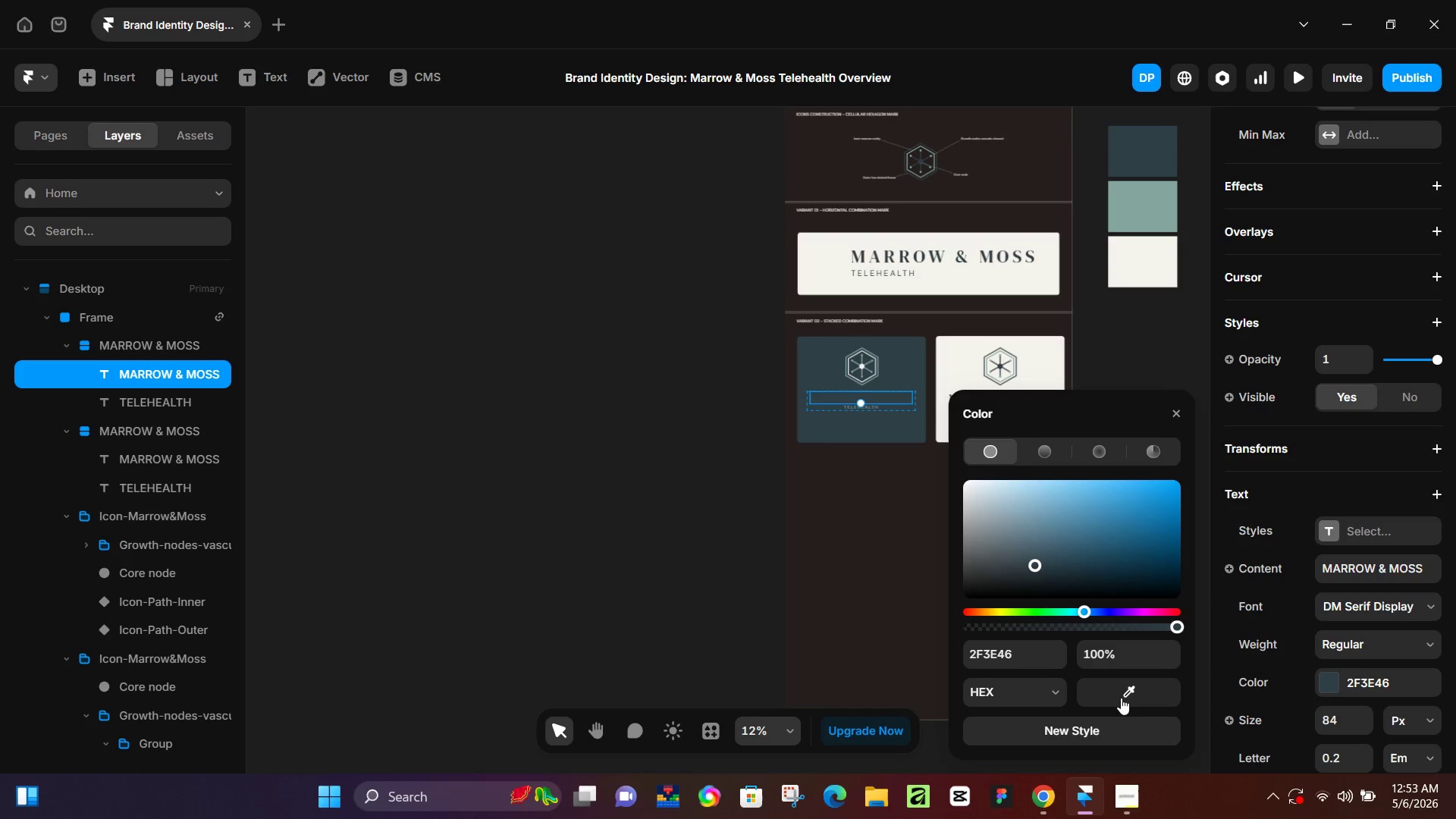 
left_click_drag(start_coordinate=[1112, 695], to_coordinate=[1134, 267])
 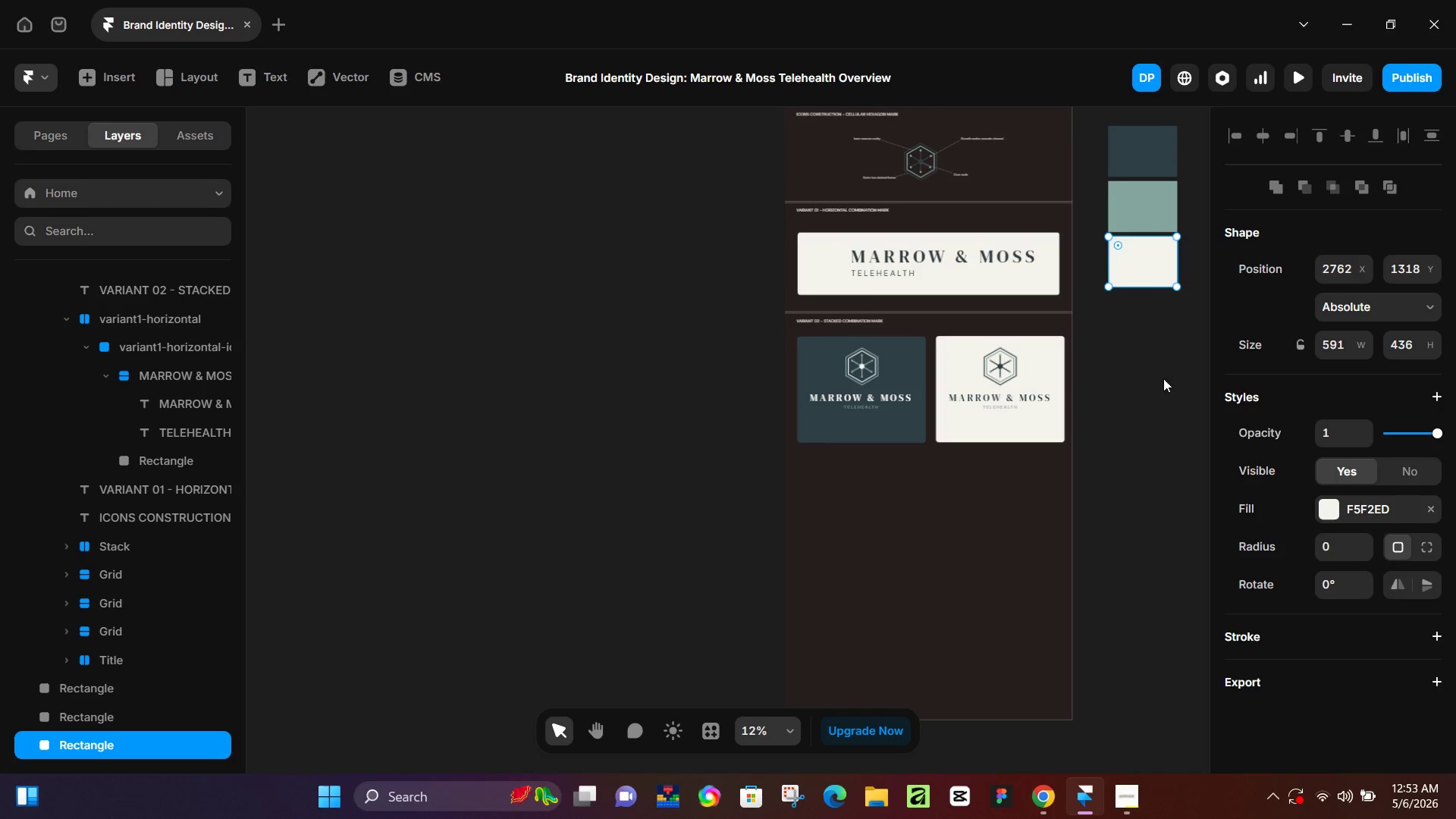 
left_click([1158, 399])
 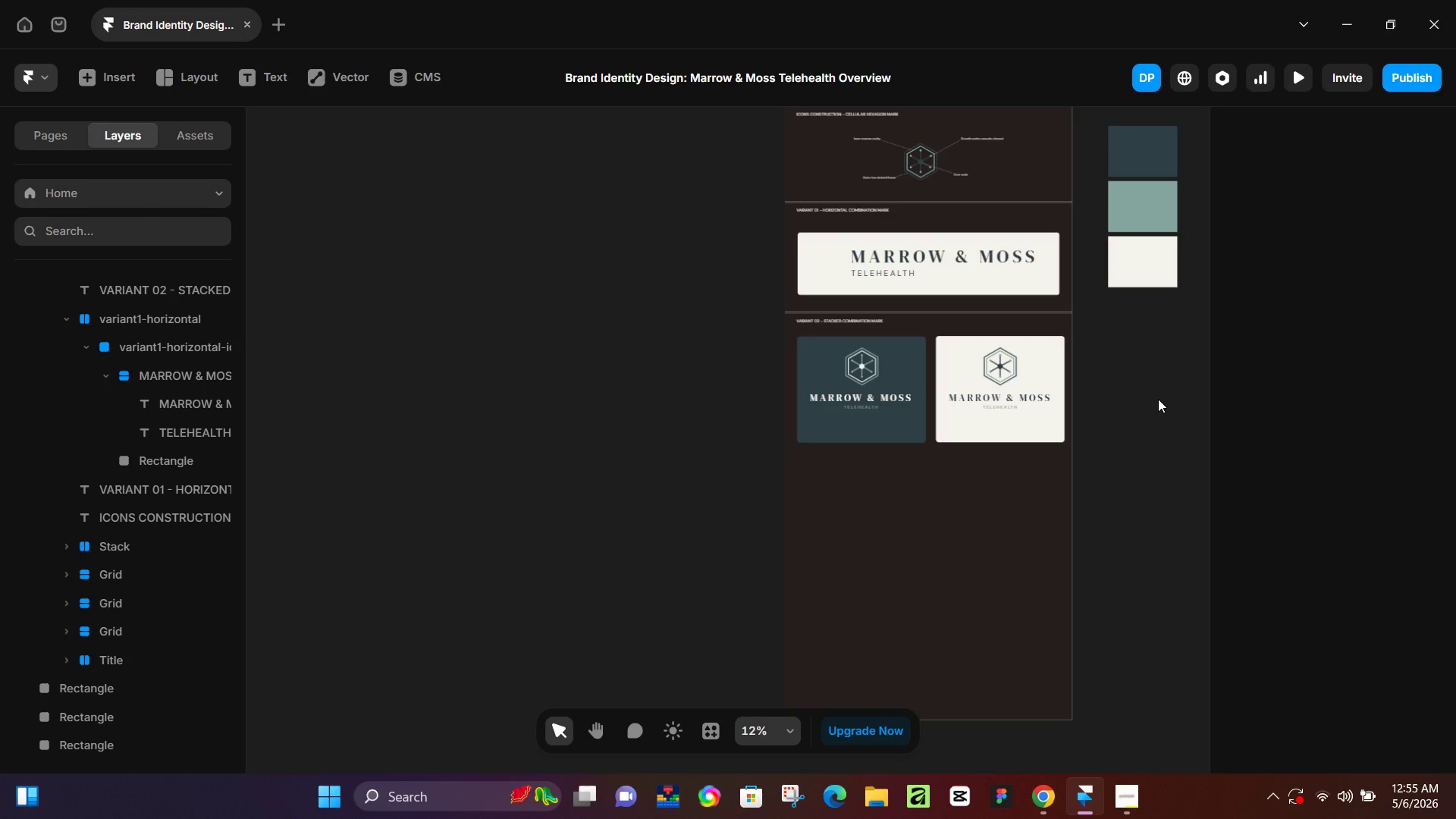 
wait(71.64)
 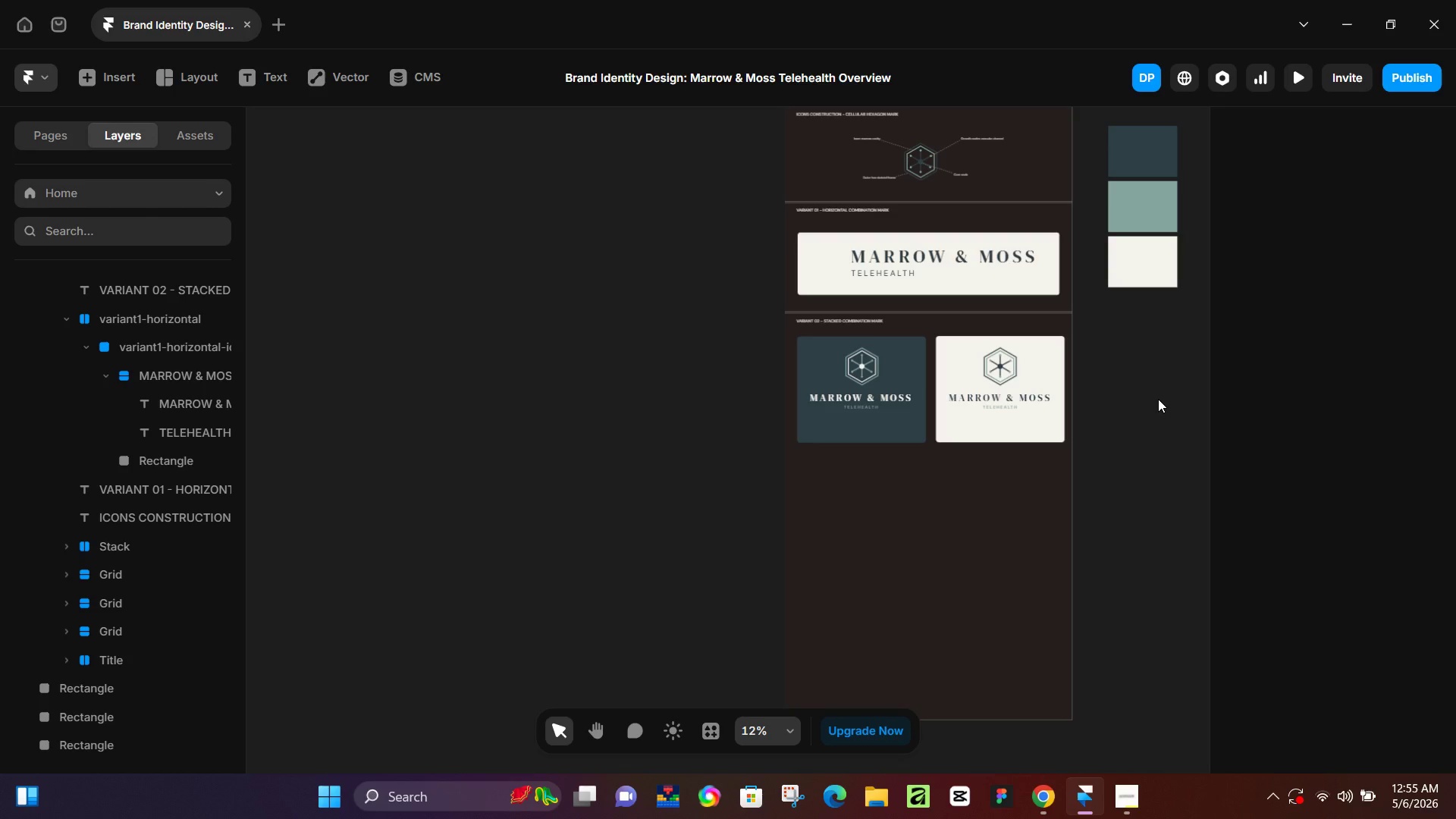 
left_click([883, 358])
 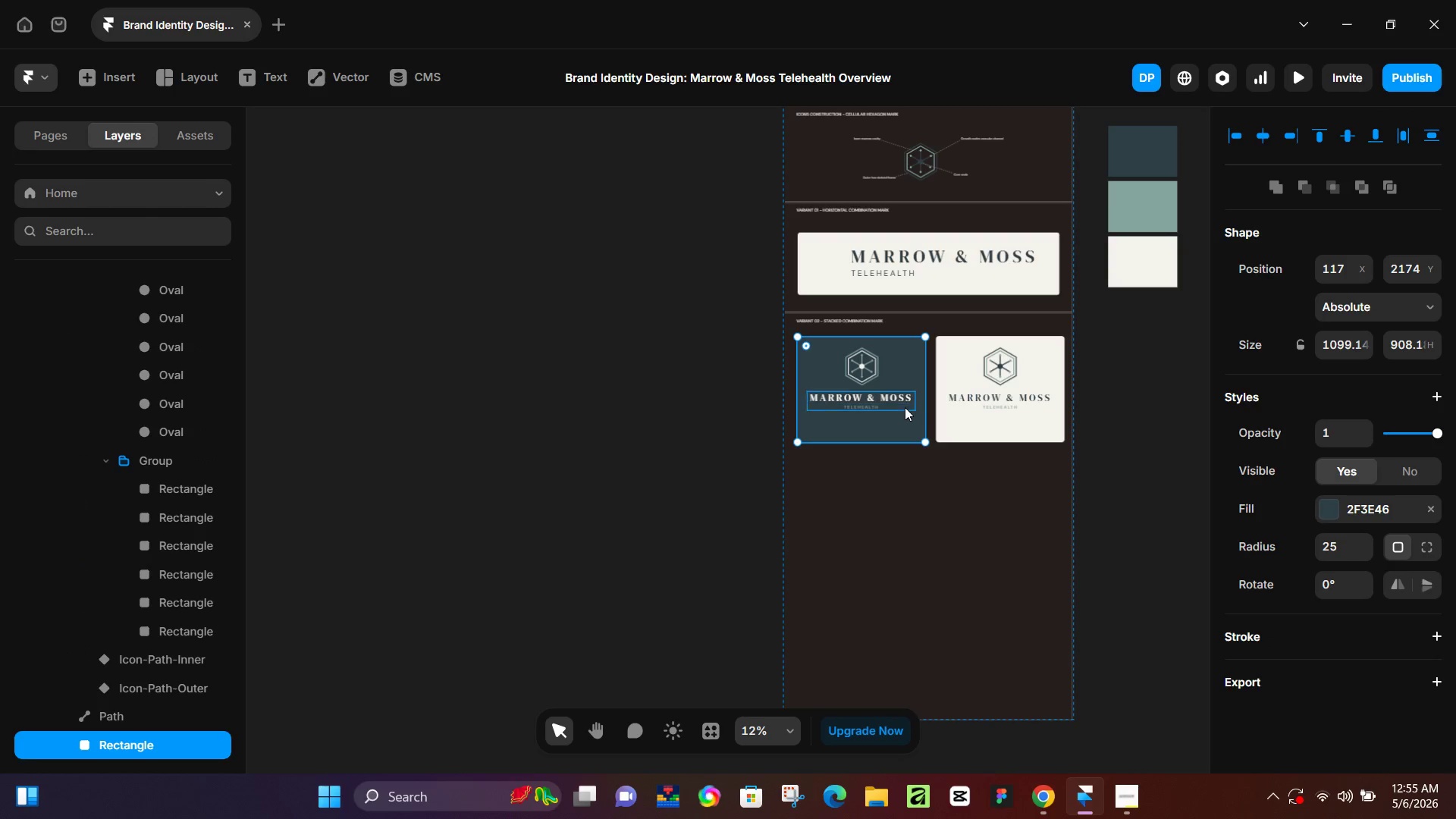 
left_click([905, 407])
 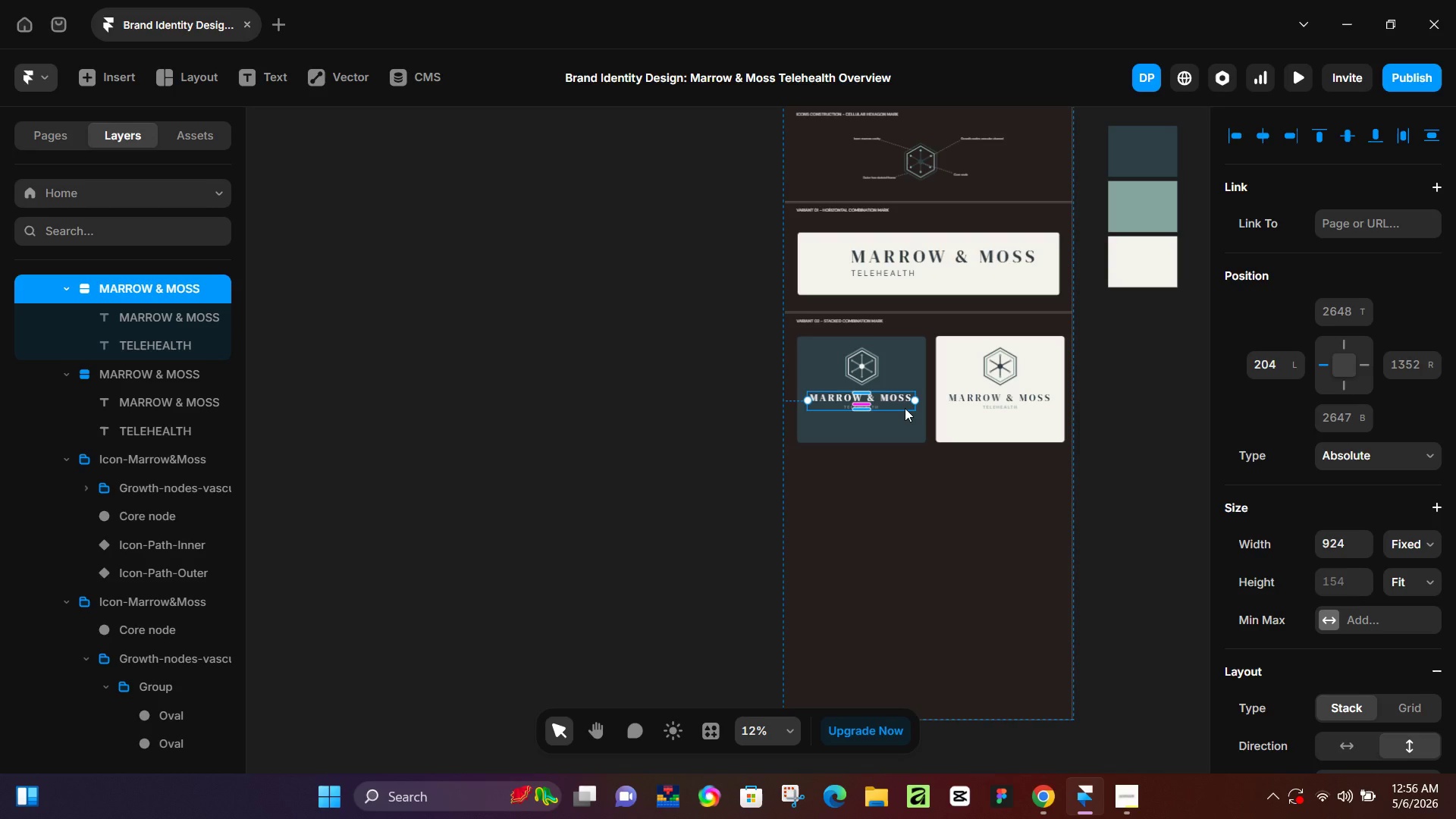 
wait(105.83)
 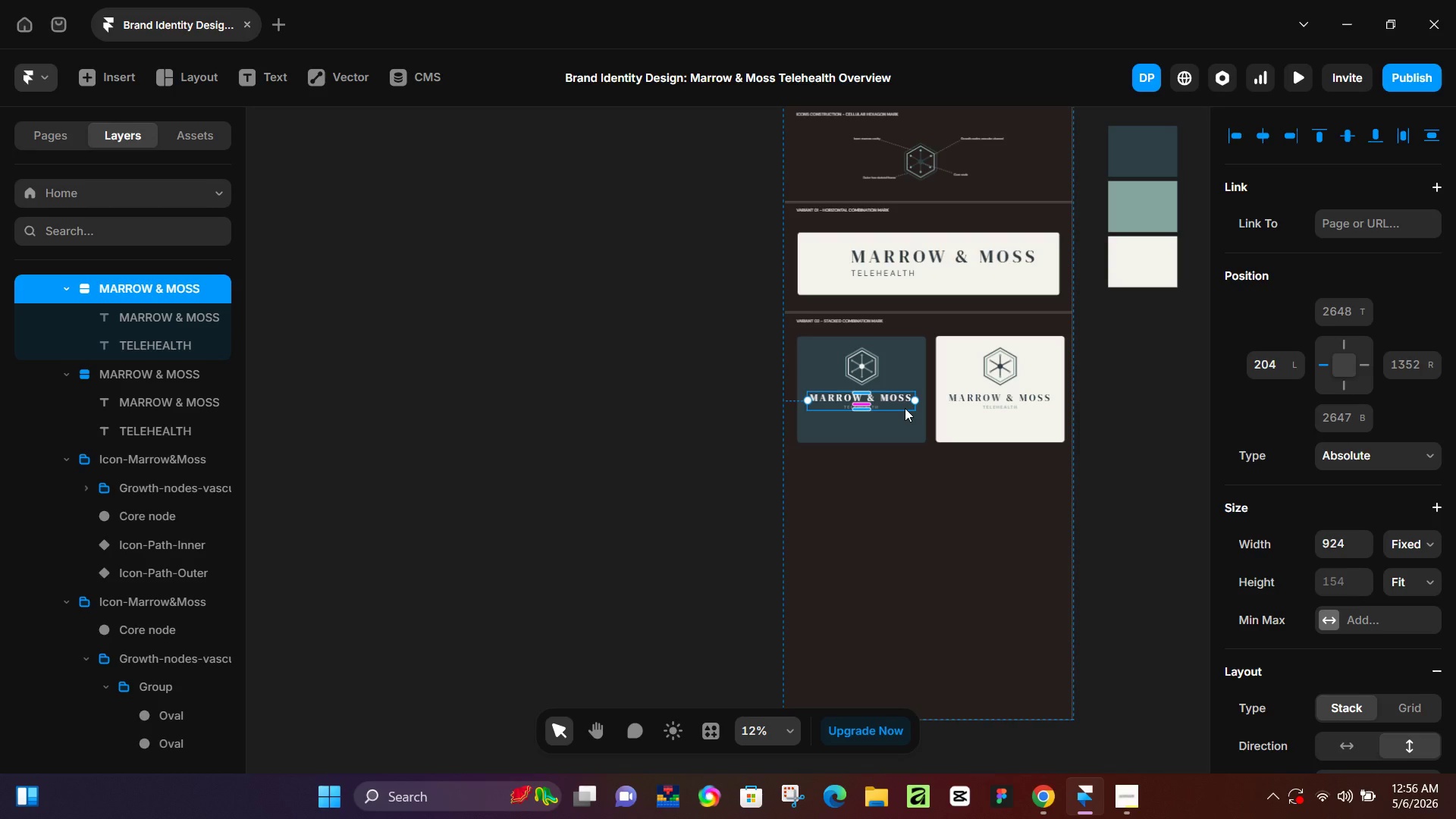 
hold_key(key=ControlLeft, duration=0.78)
 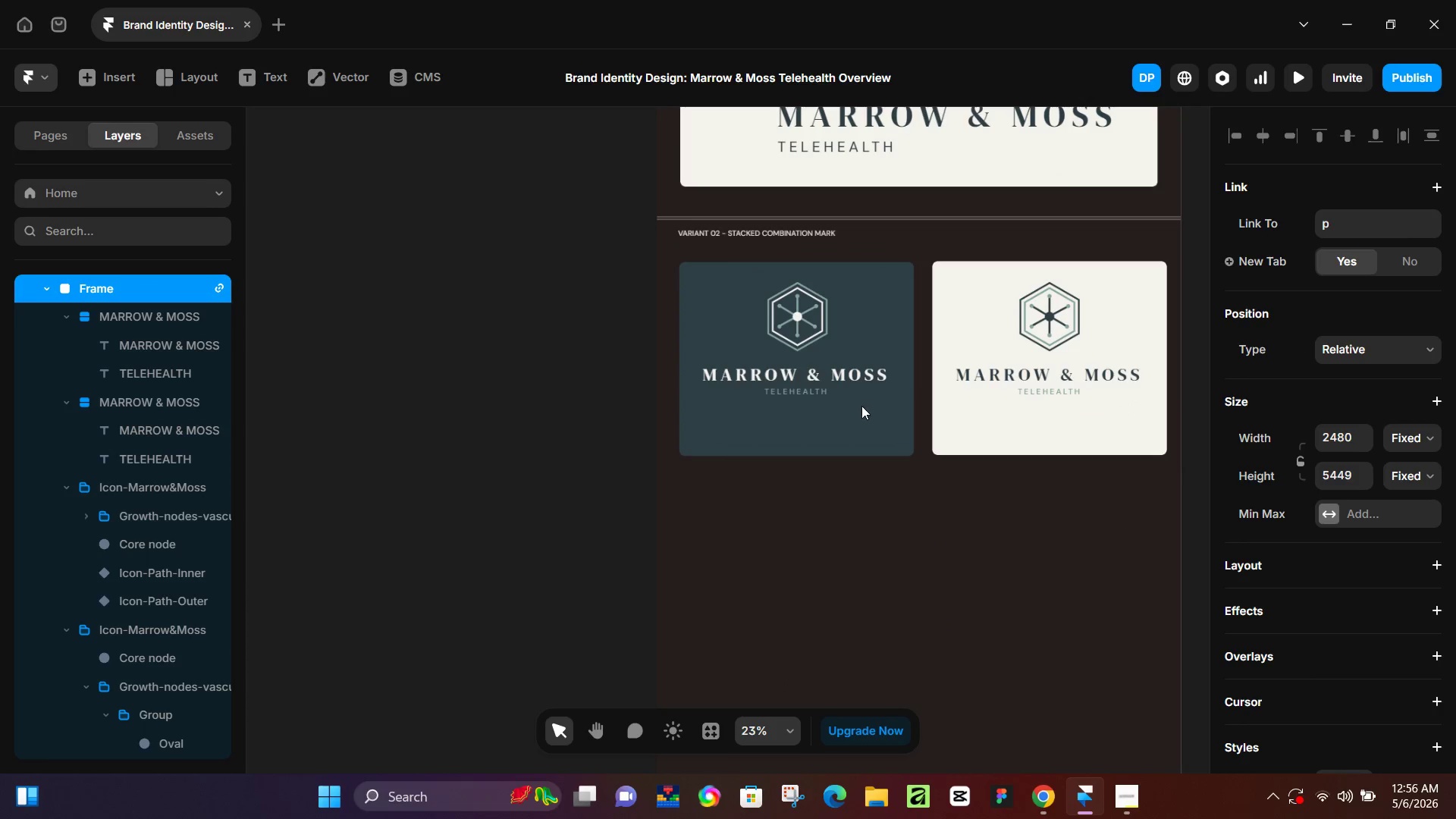 
left_click([849, 403])
 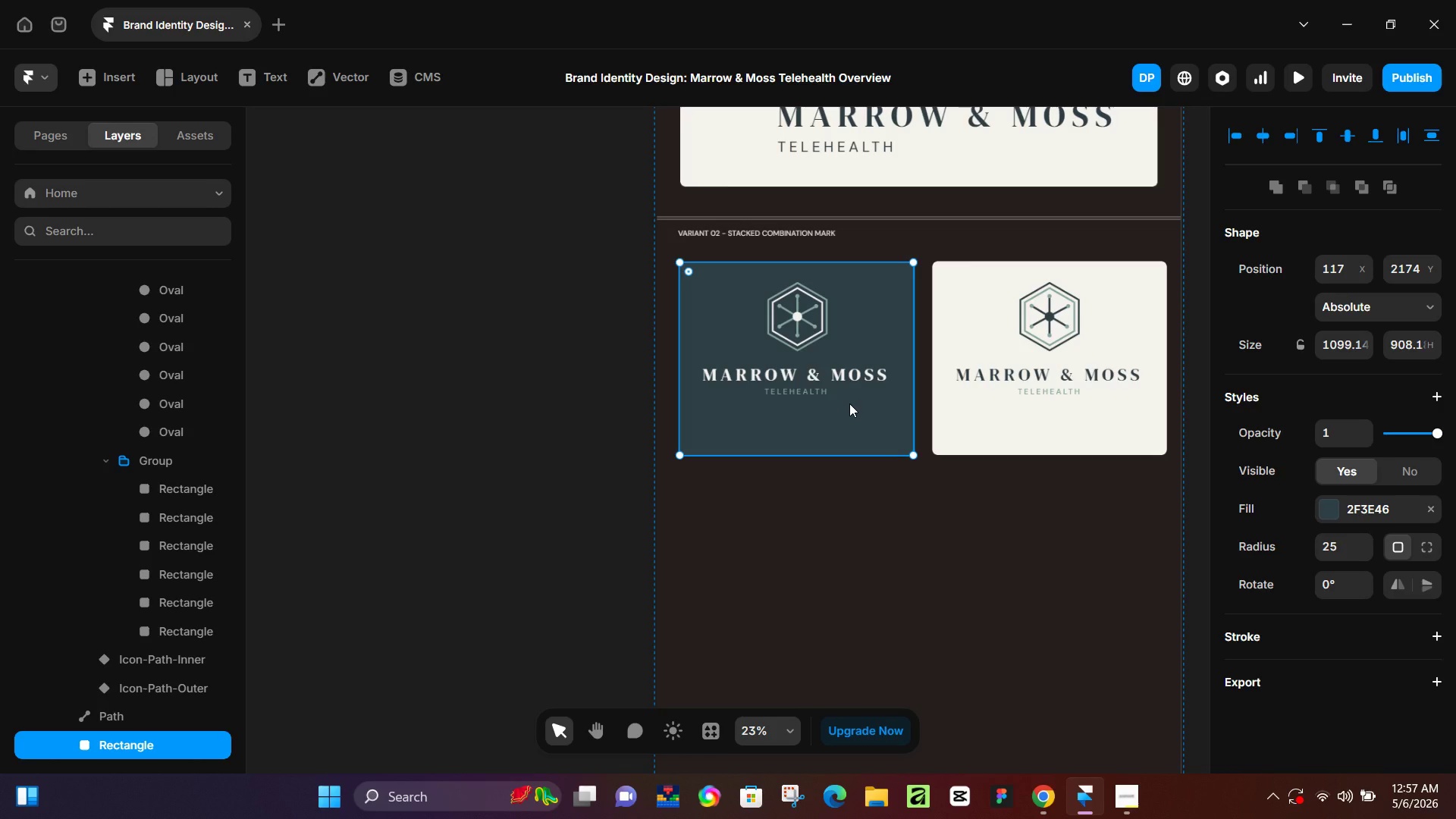 
scroll: coordinate [880, 325], scroll_direction: up, amount: 10.0
 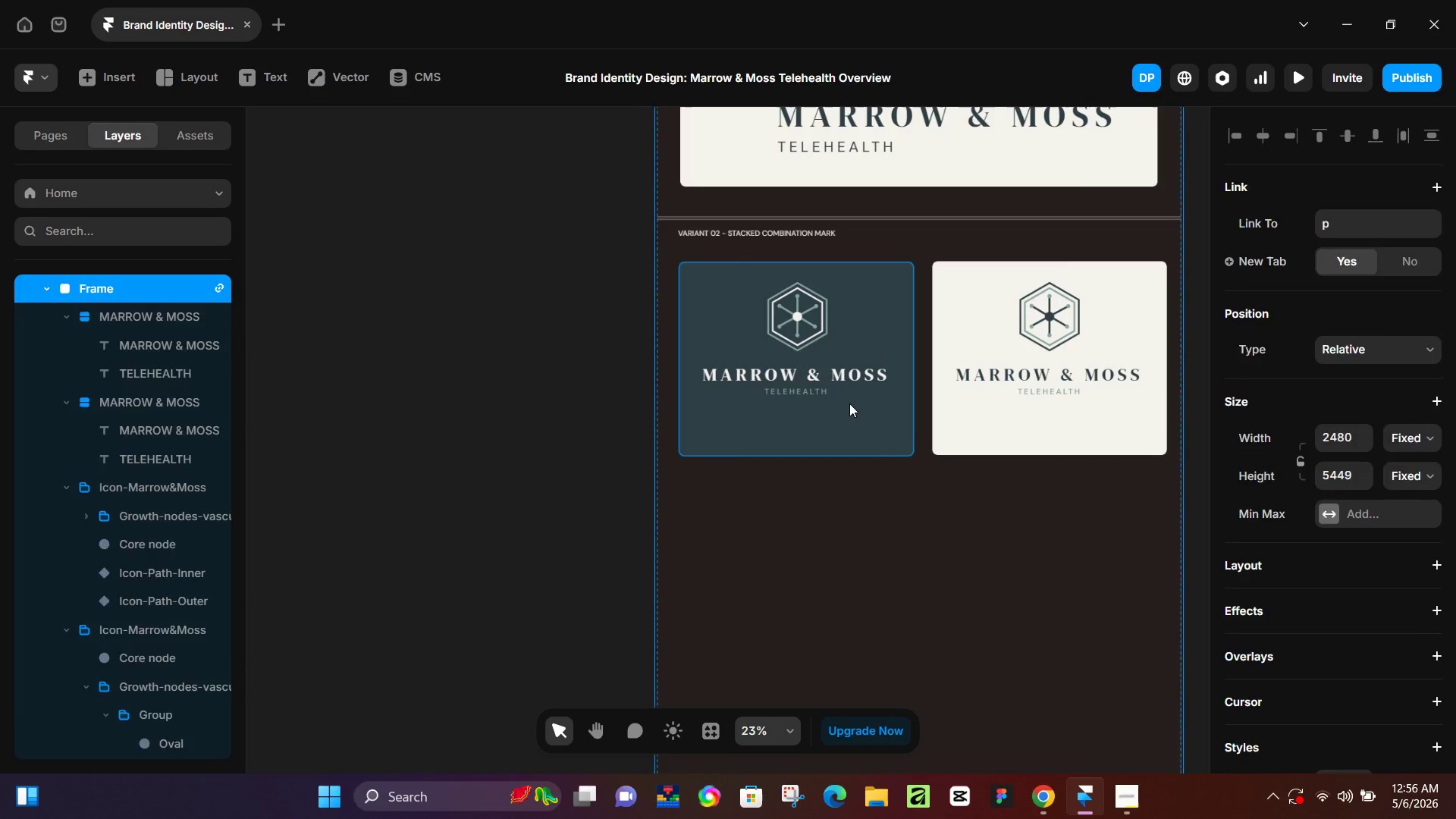 
wait(37.68)
 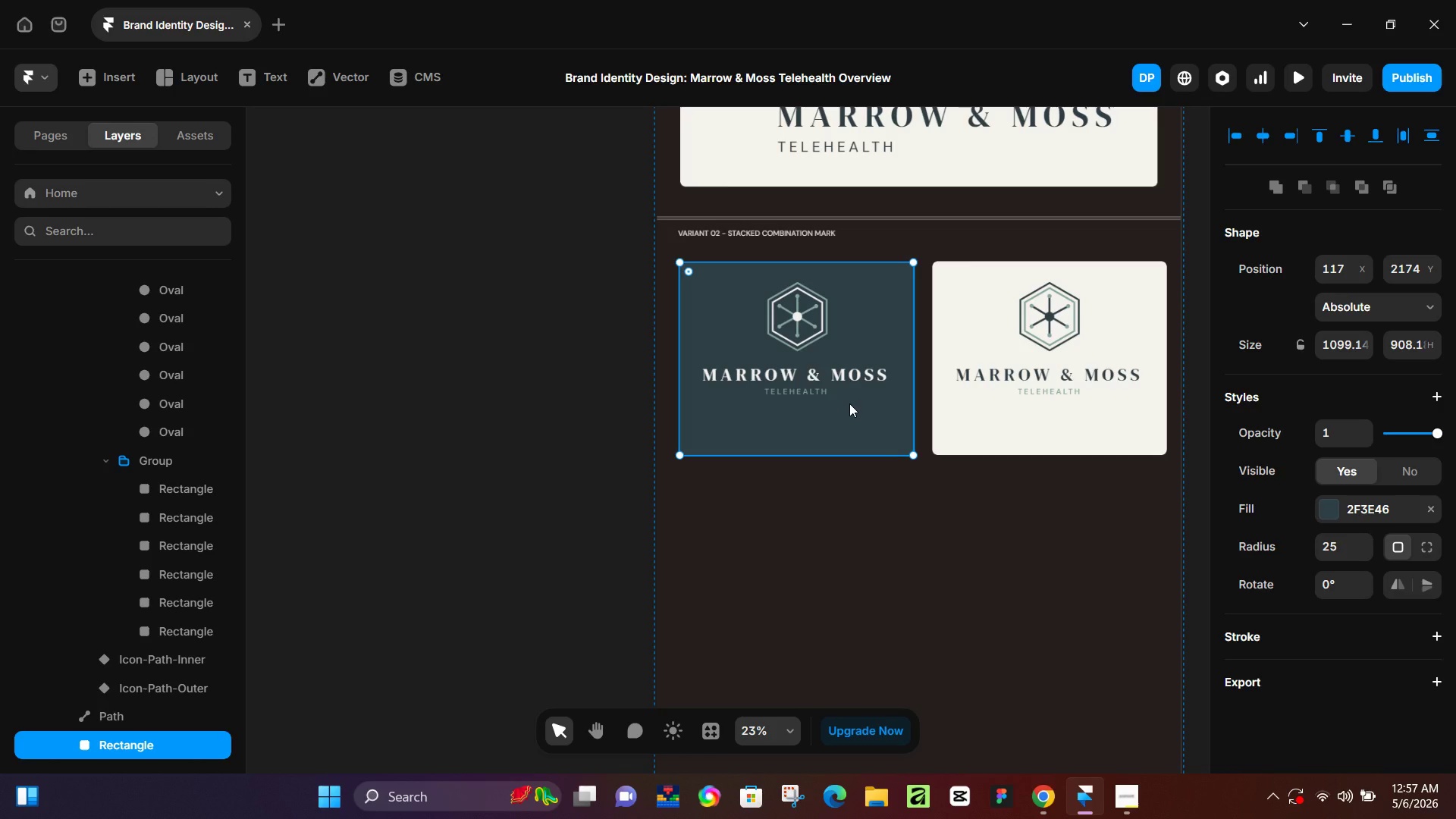 
left_click([816, 578])
 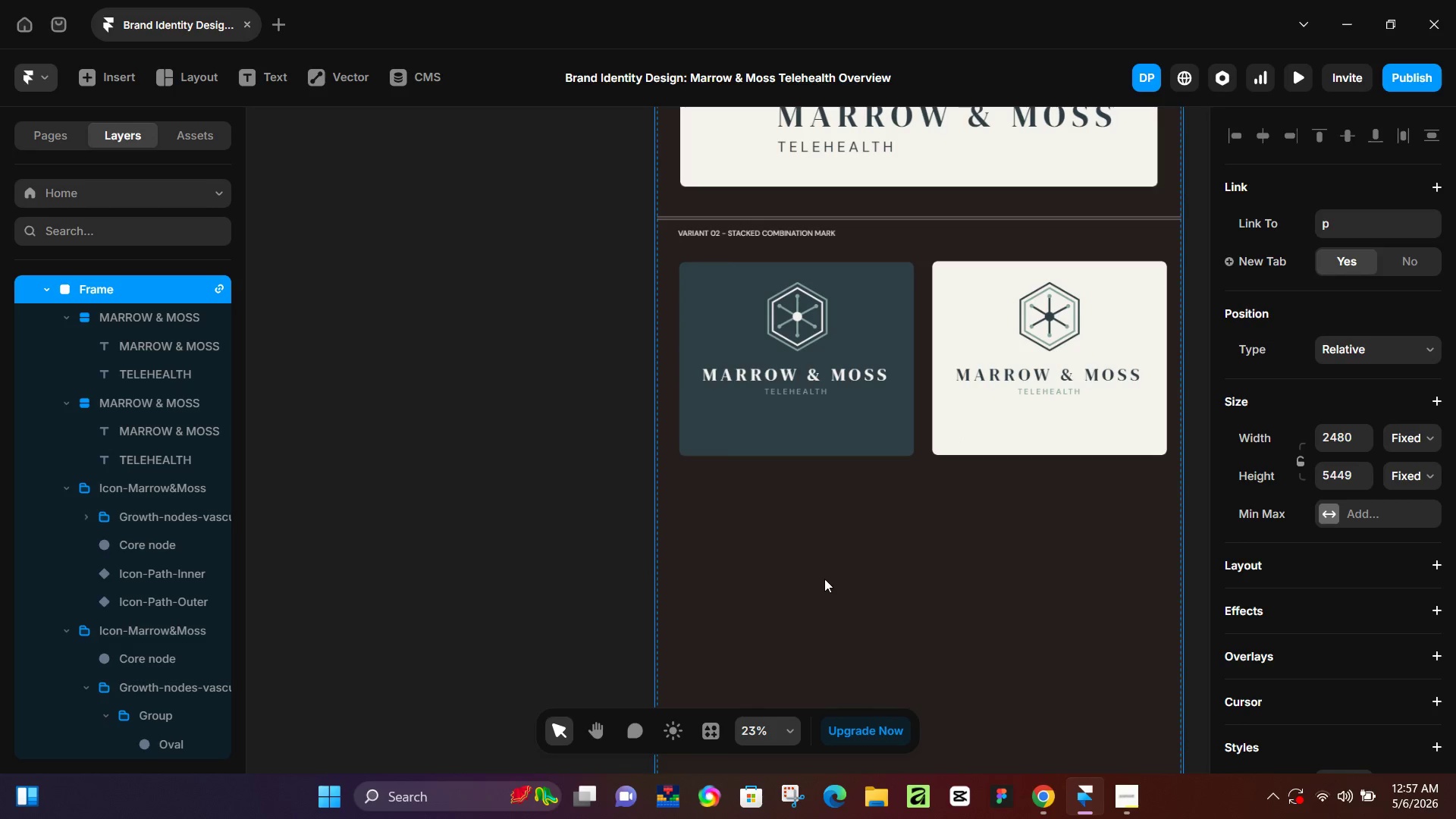 
hold_key(key=Space, duration=0.83)
 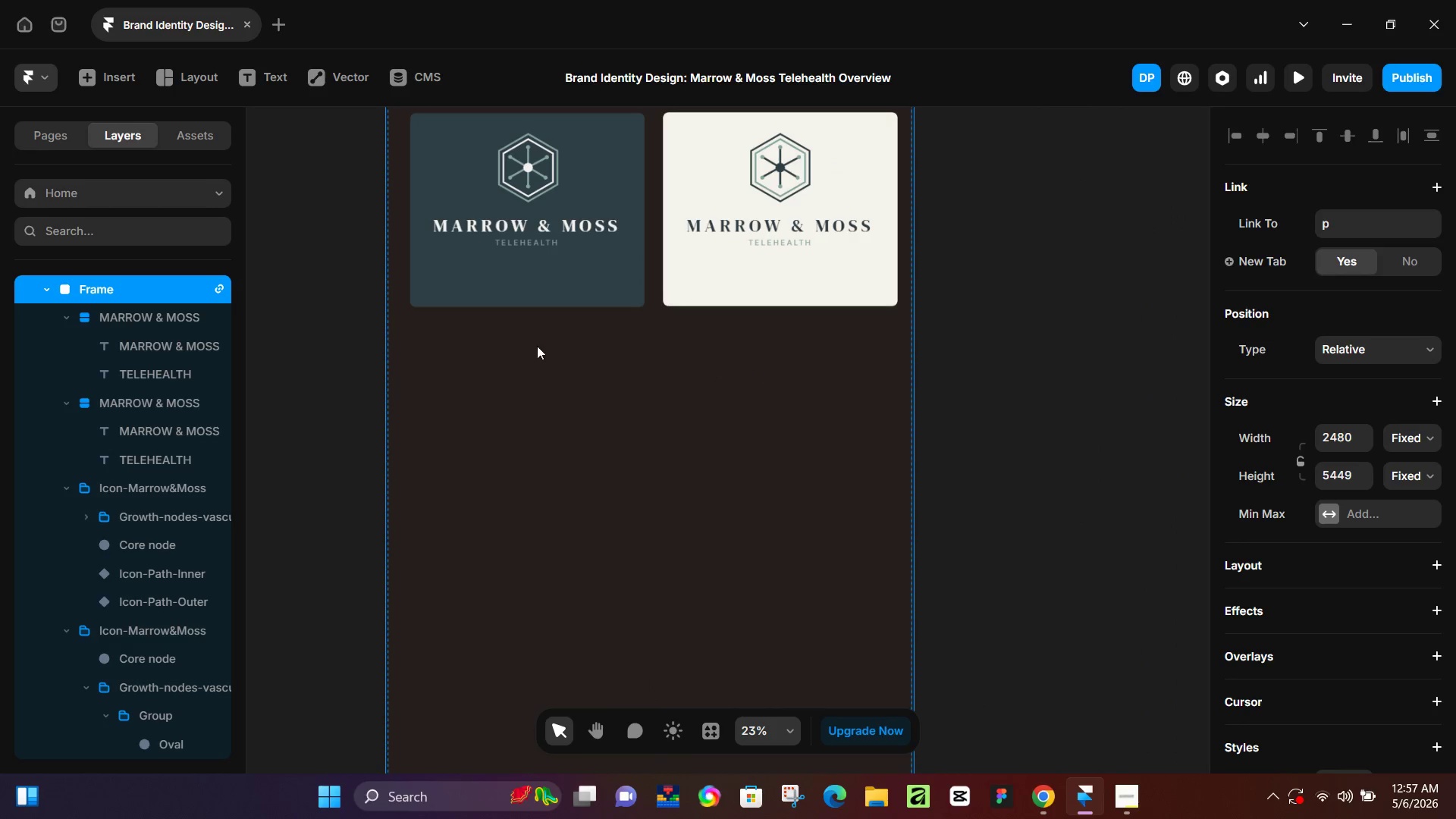 
left_click_drag(start_coordinate=[968, 506], to_coordinate=[694, 353])
 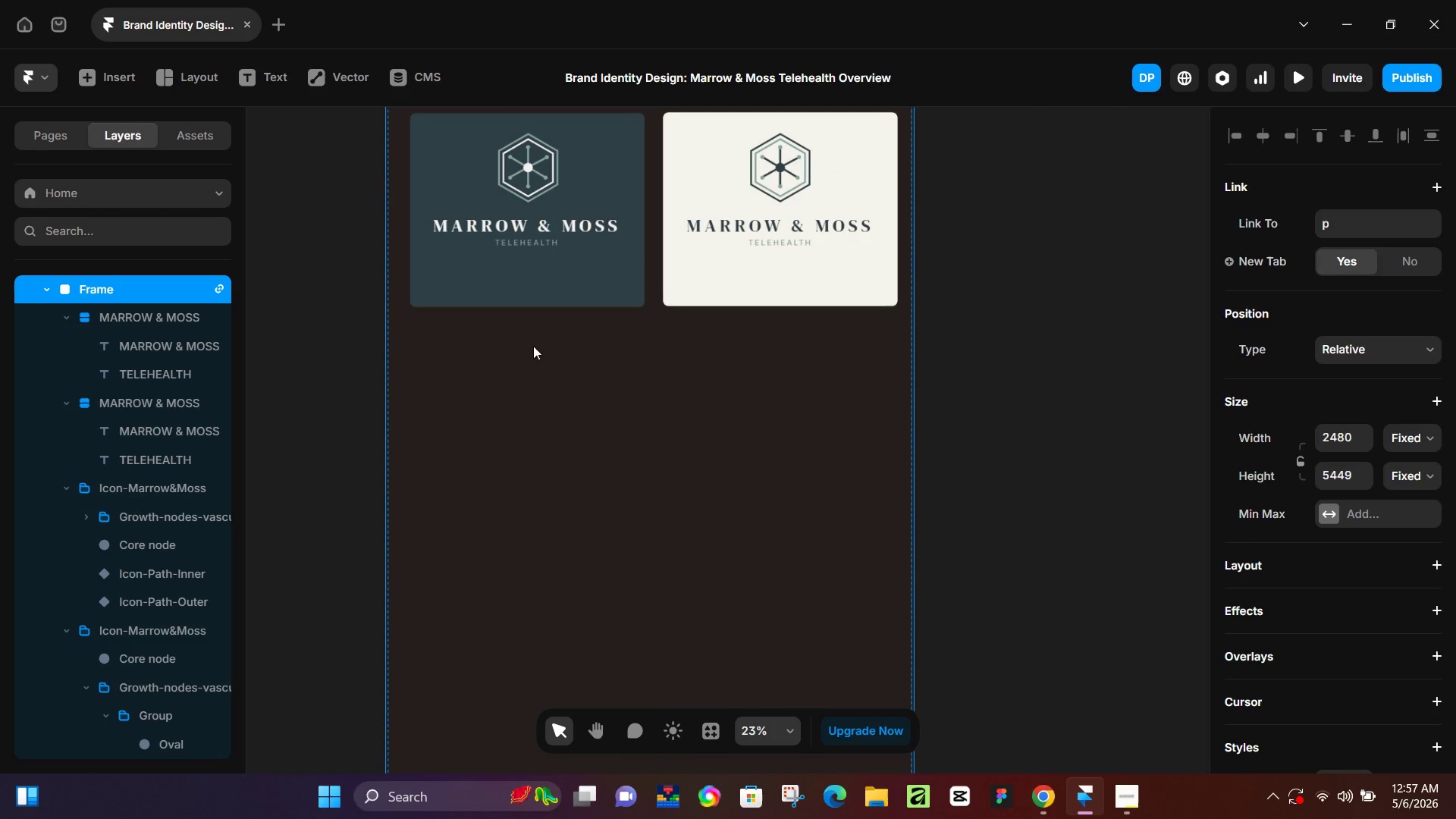 
hold_key(key=ControlLeft, duration=0.97)
 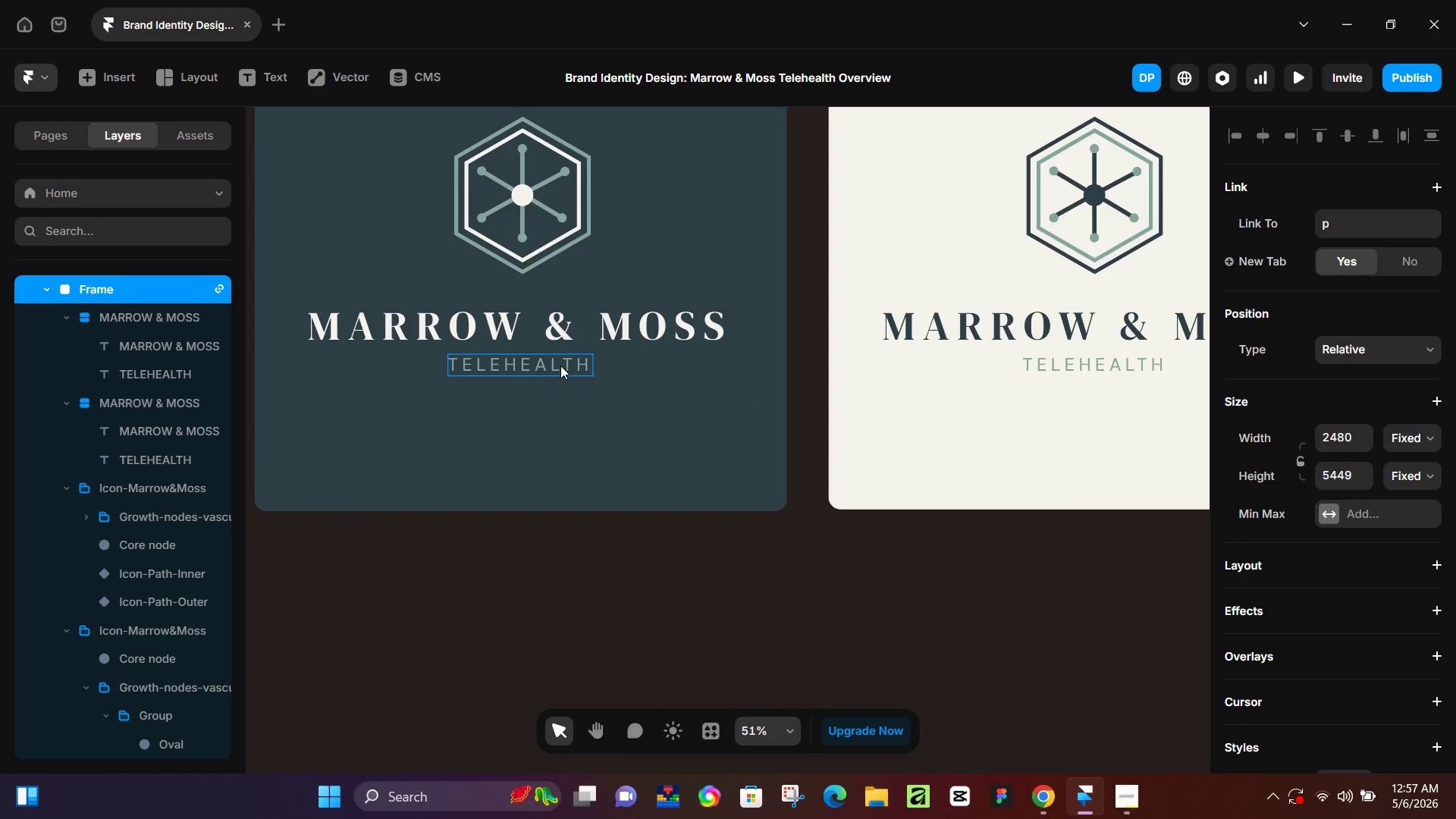 
scroll: coordinate [565, 345], scroll_direction: up, amount: 15.0
 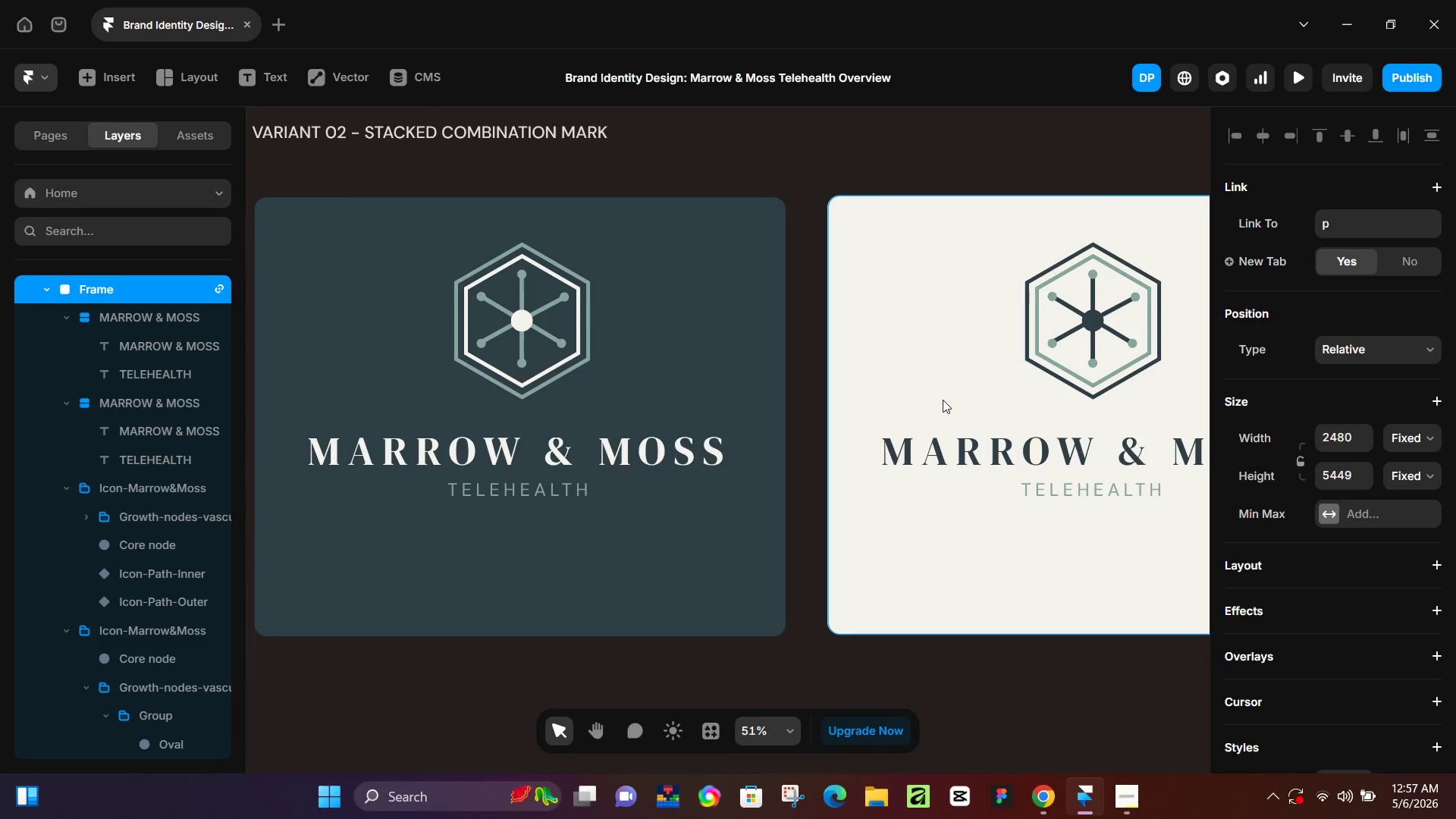 
hold_key(key=ControlLeft, duration=0.53)
 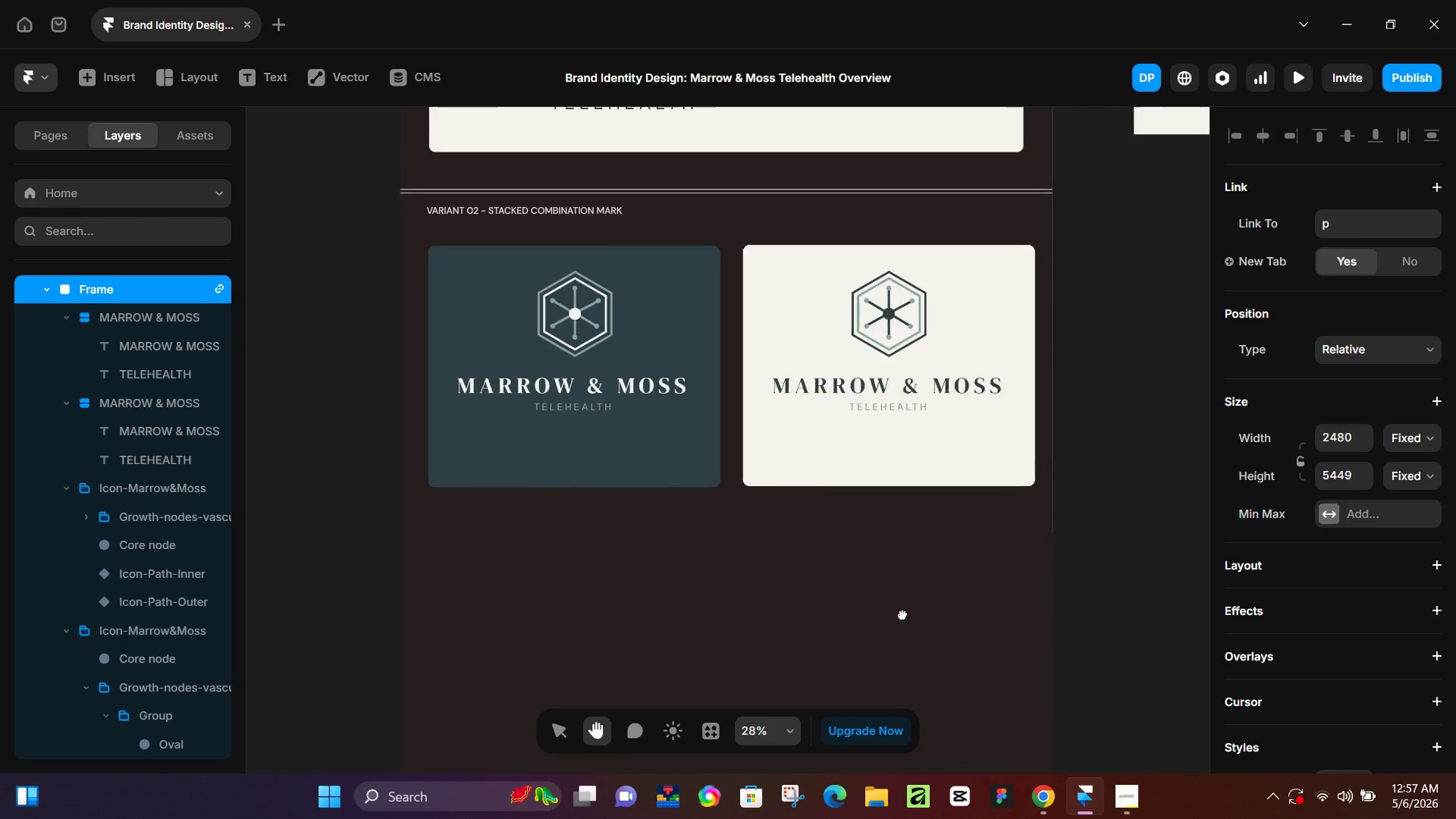 
hold_key(key=Space, duration=0.55)
 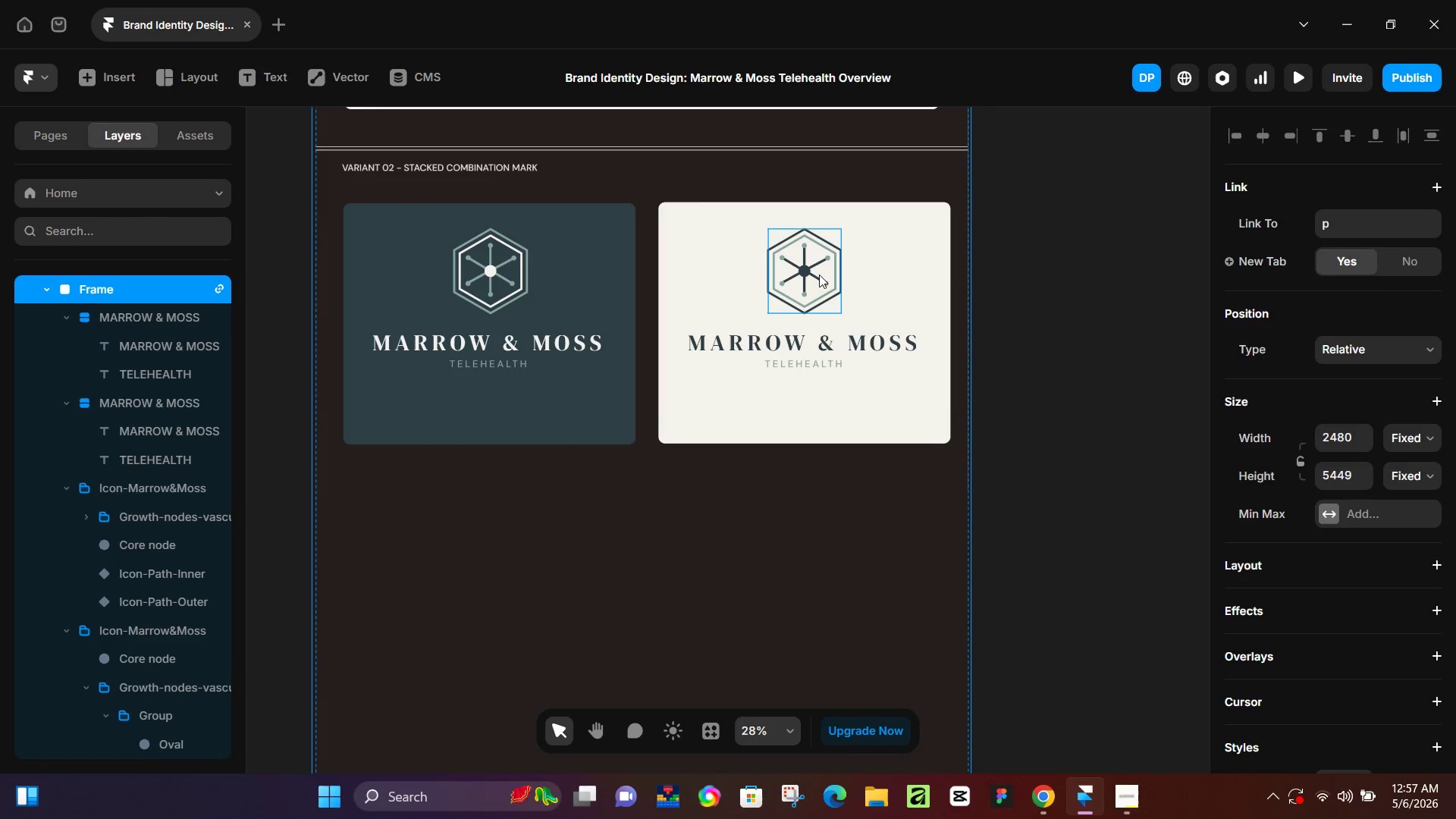 
scroll: coordinate [965, 438], scroll_direction: down, amount: 5.0
 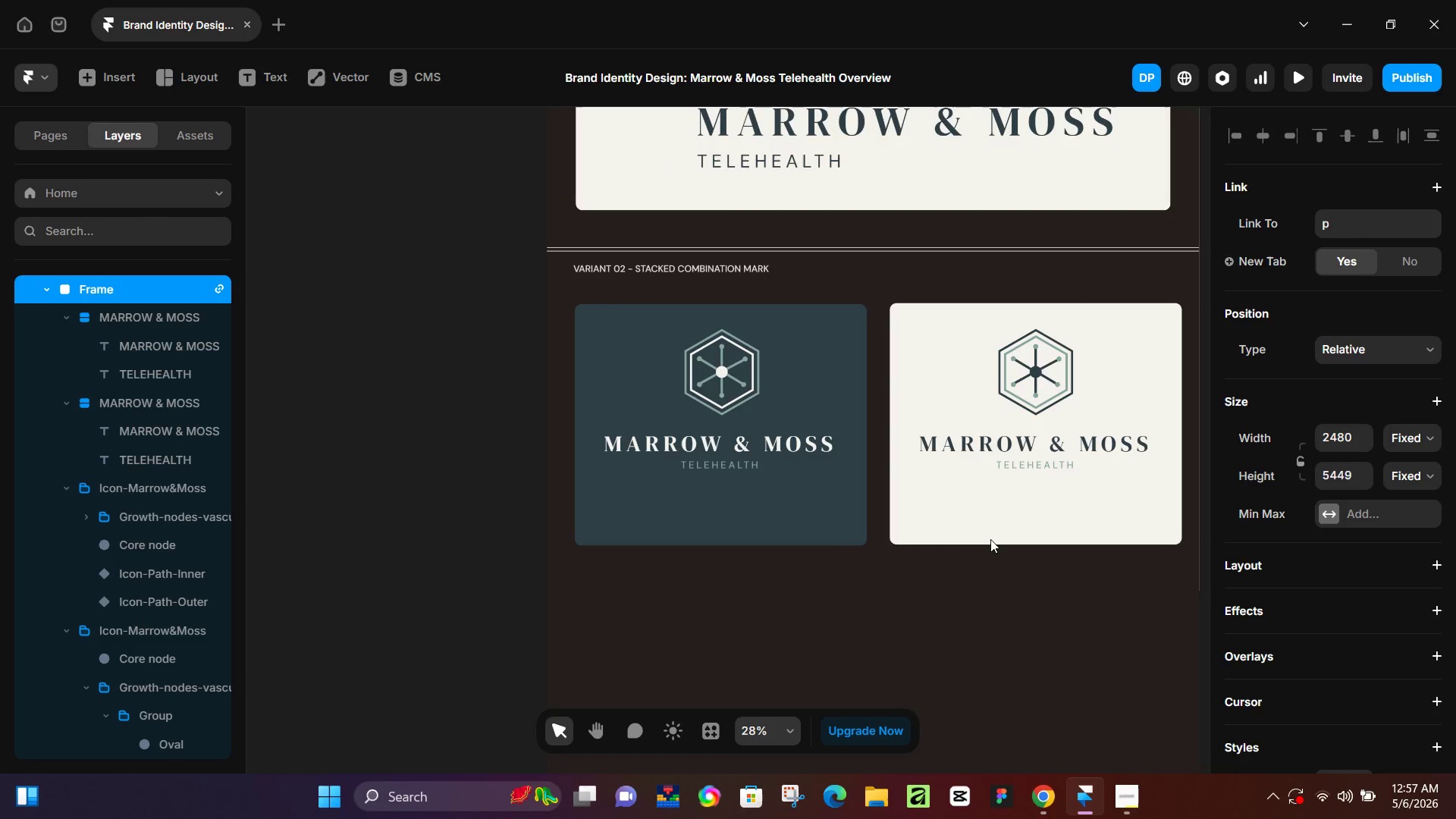 
left_click_drag(start_coordinate=[1077, 685], to_coordinate=[839, 578])
 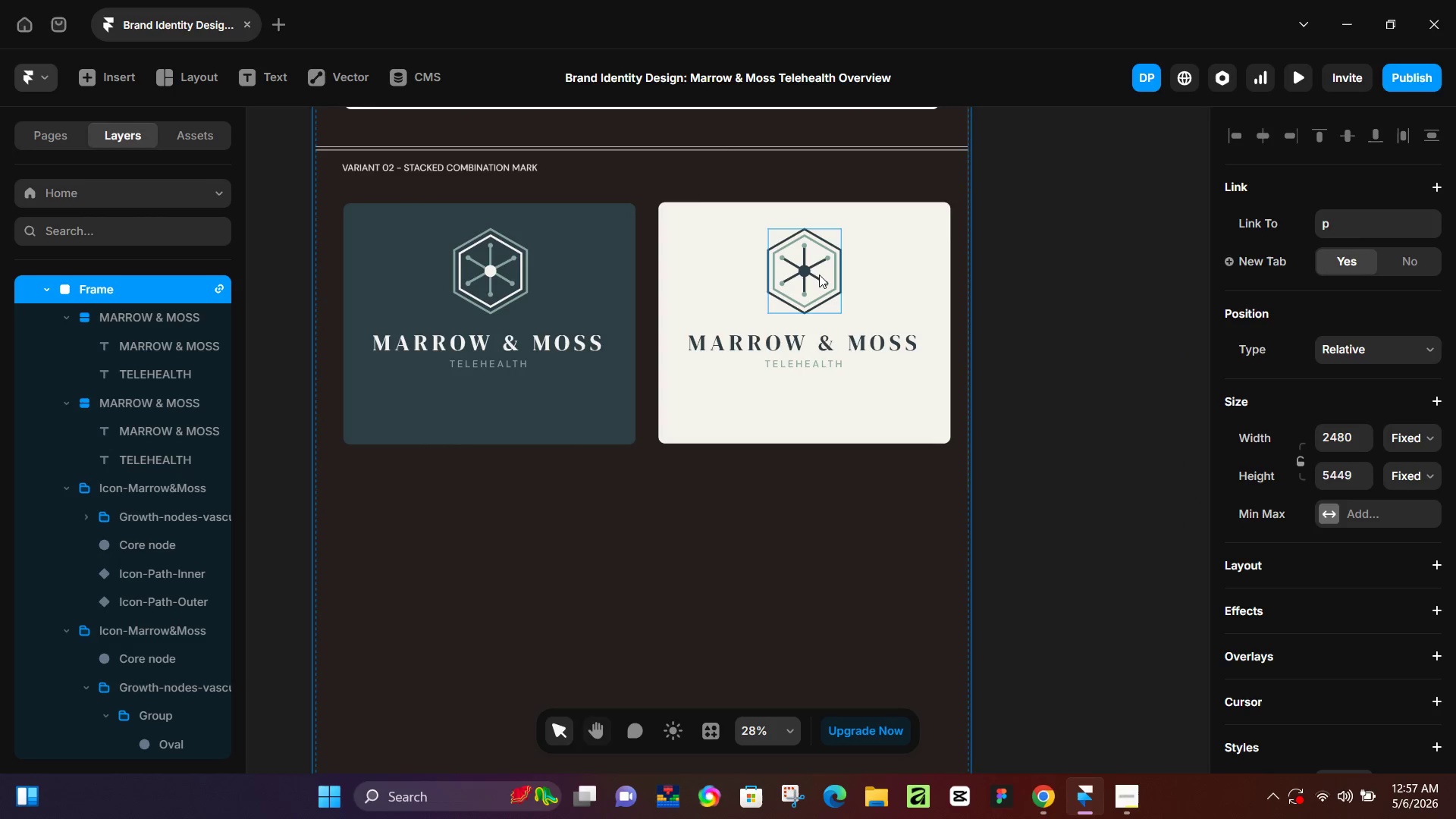 
left_click([819, 275])
 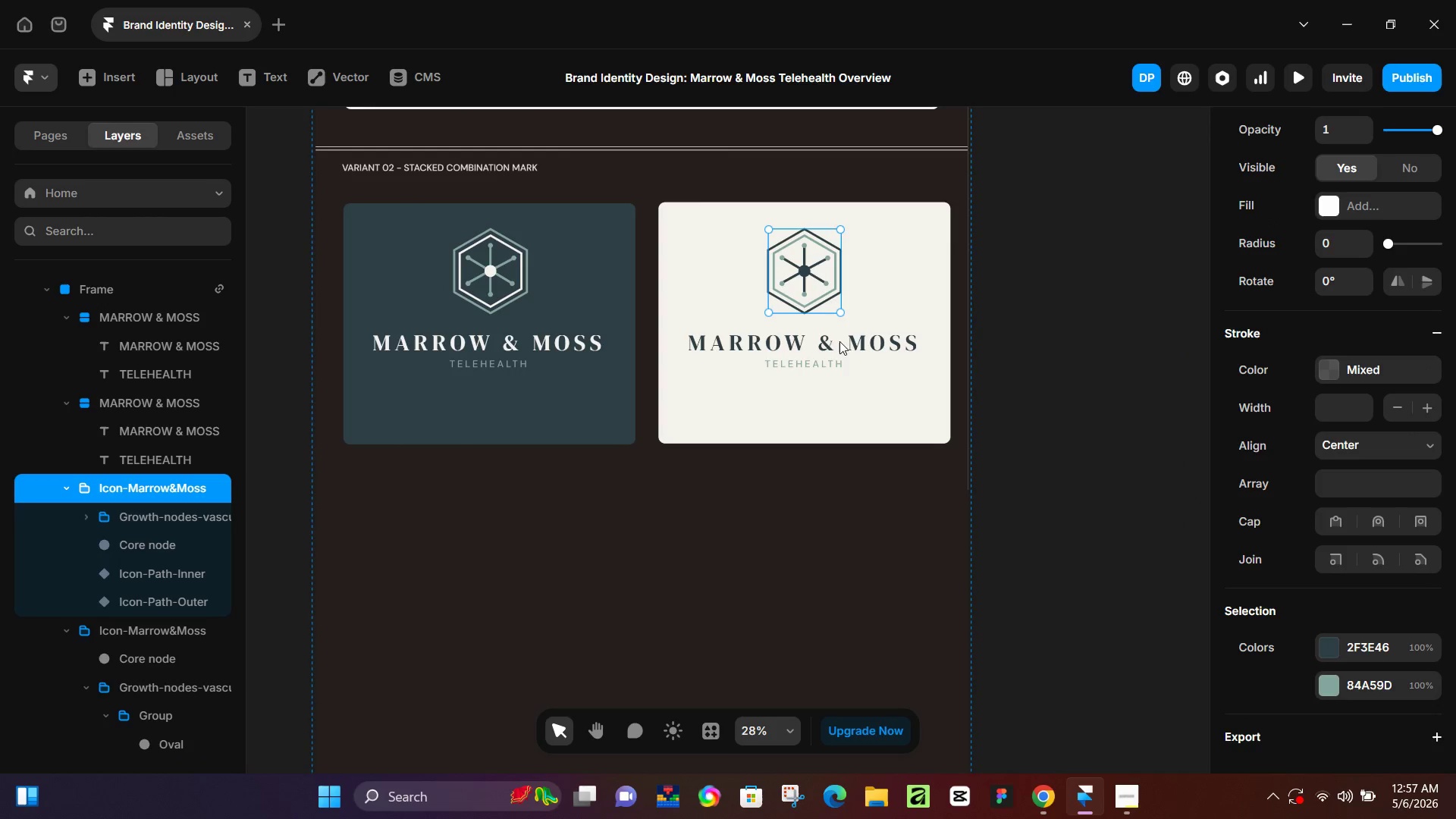 
hold_key(key=ShiftLeft, duration=0.66)
left_click([842, 350])
 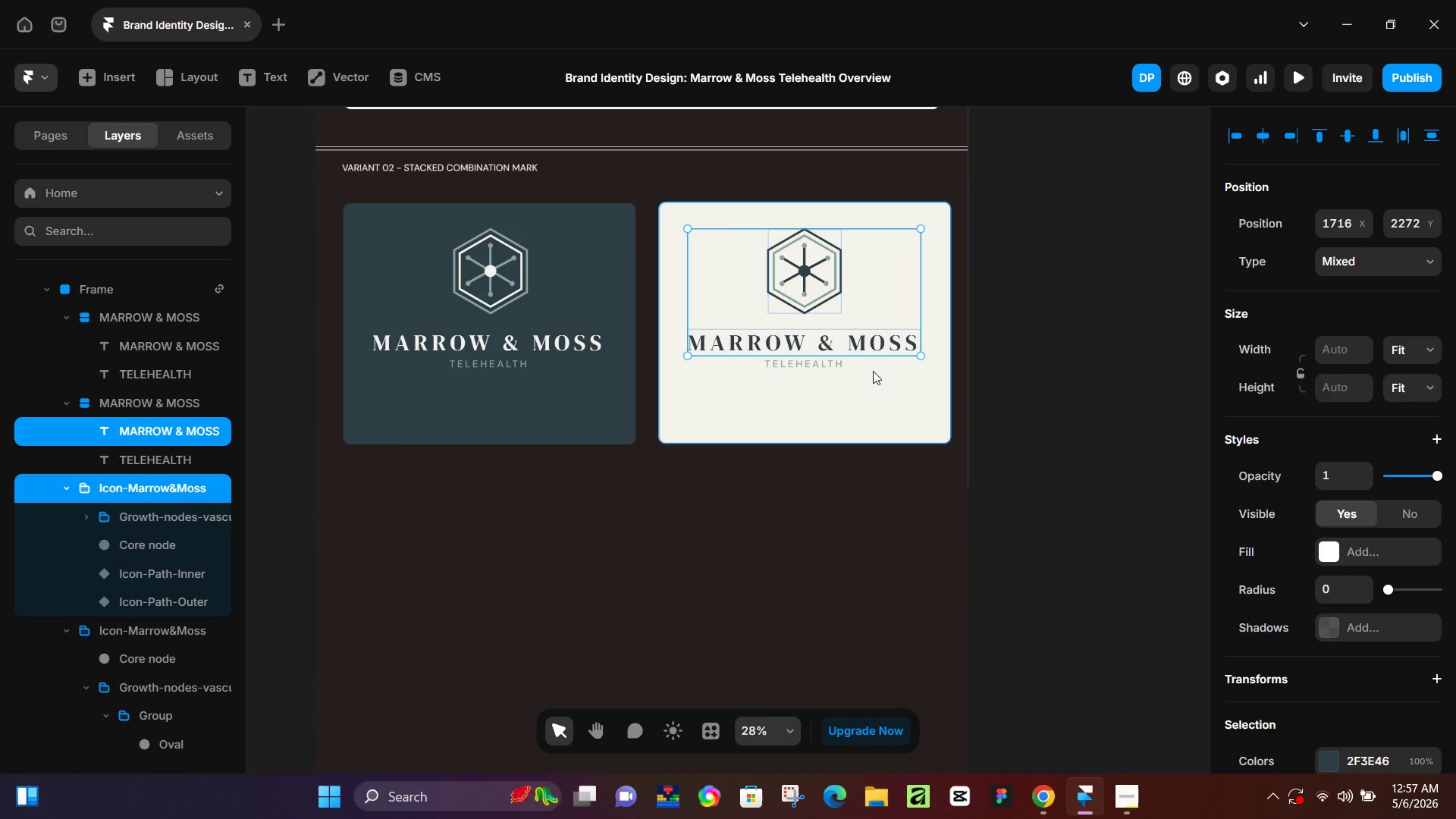 
left_click([873, 369])
 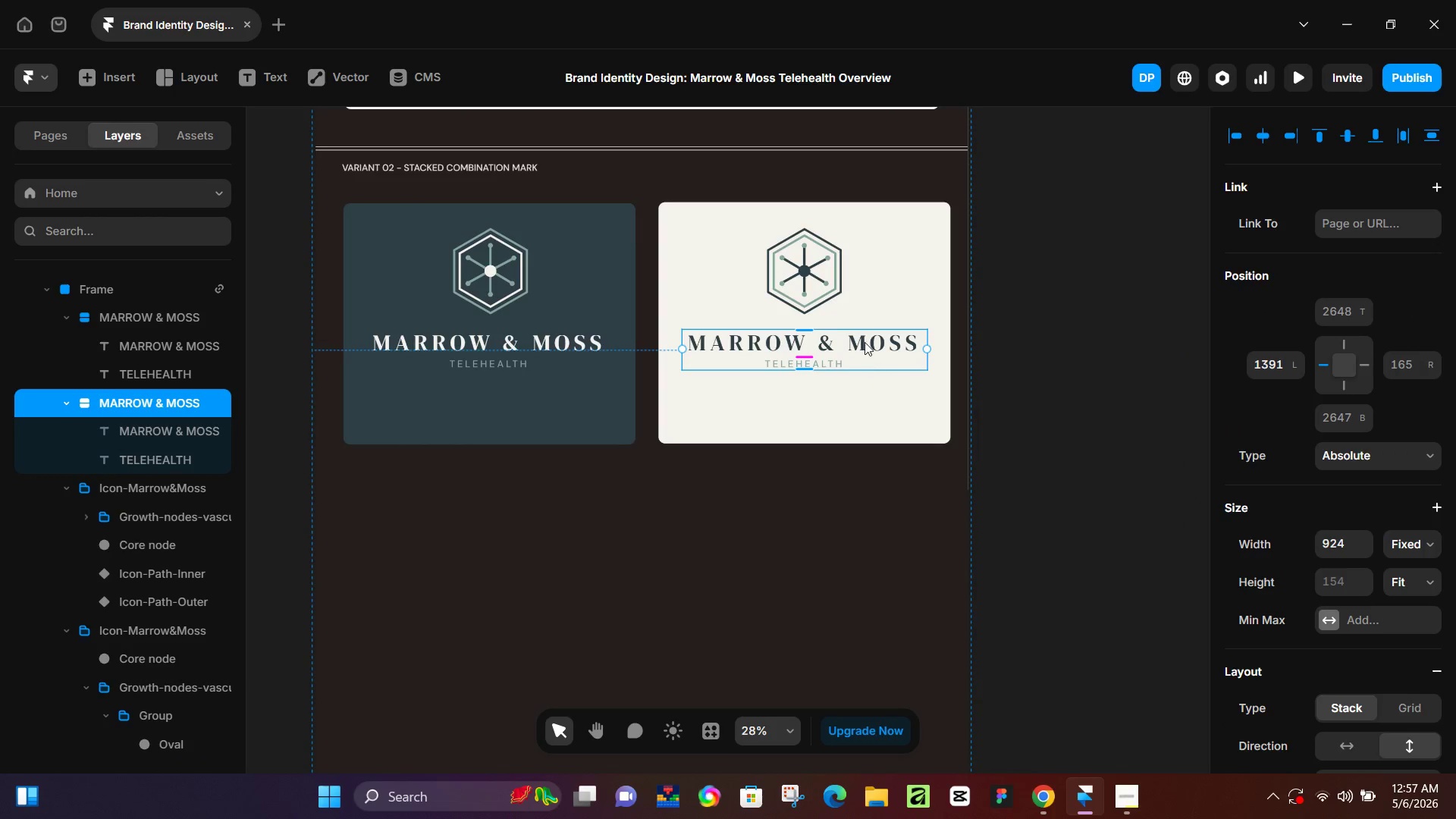 
hold_key(key=ShiftLeft, duration=1.51)
left_click([822, 286])
 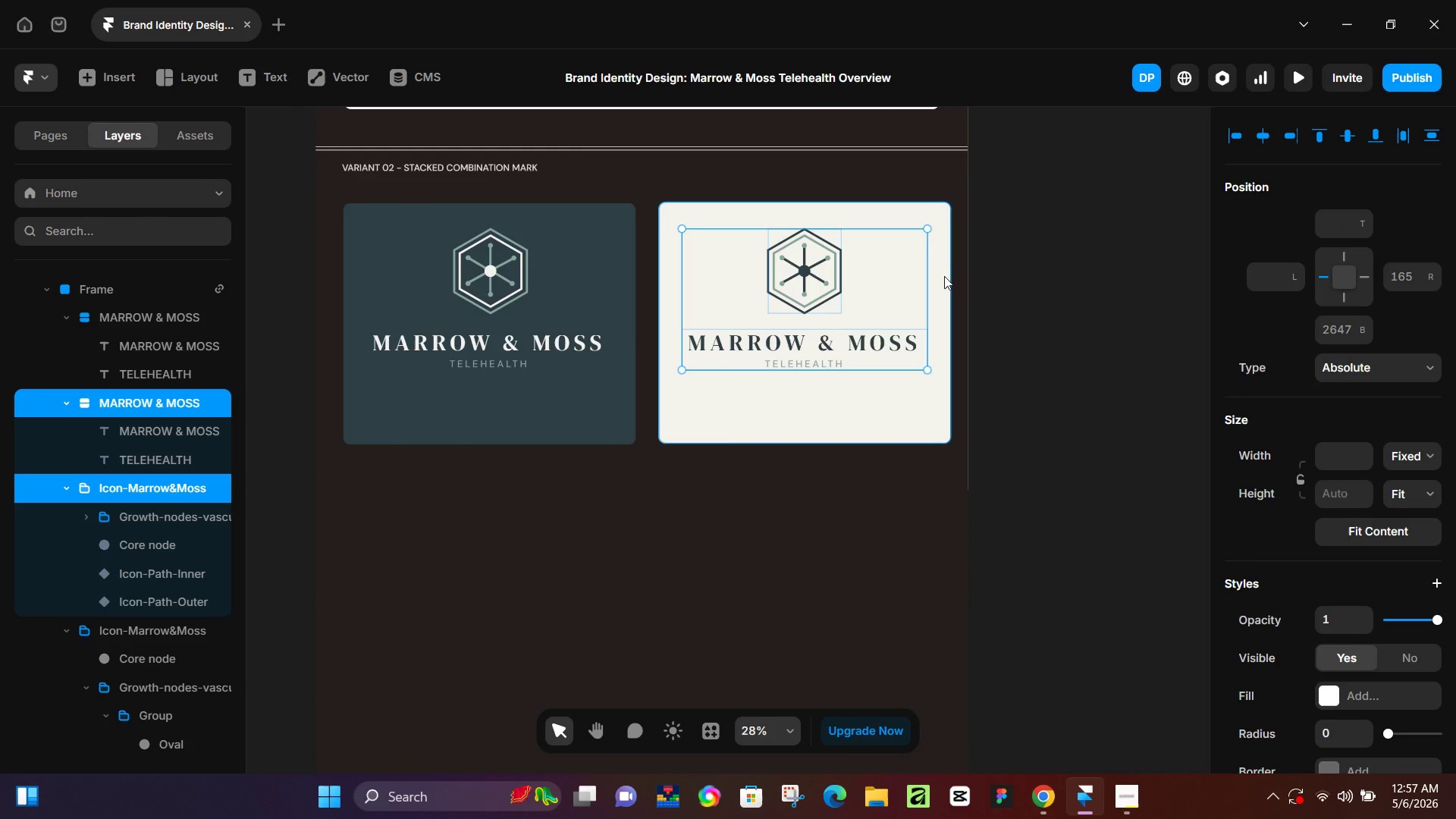 
left_click([944, 276])
 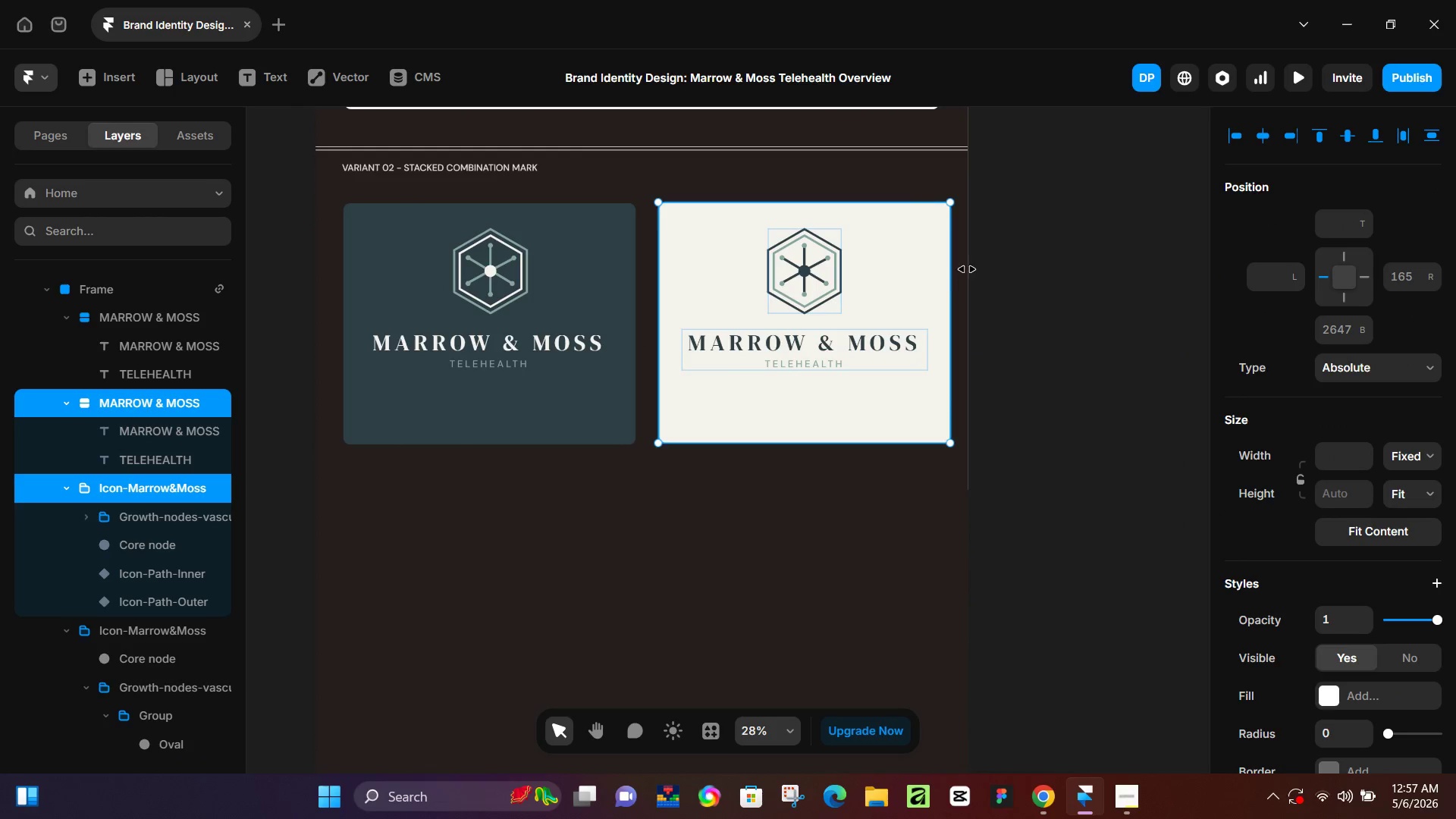 
key(Shift+ShiftLeft)
 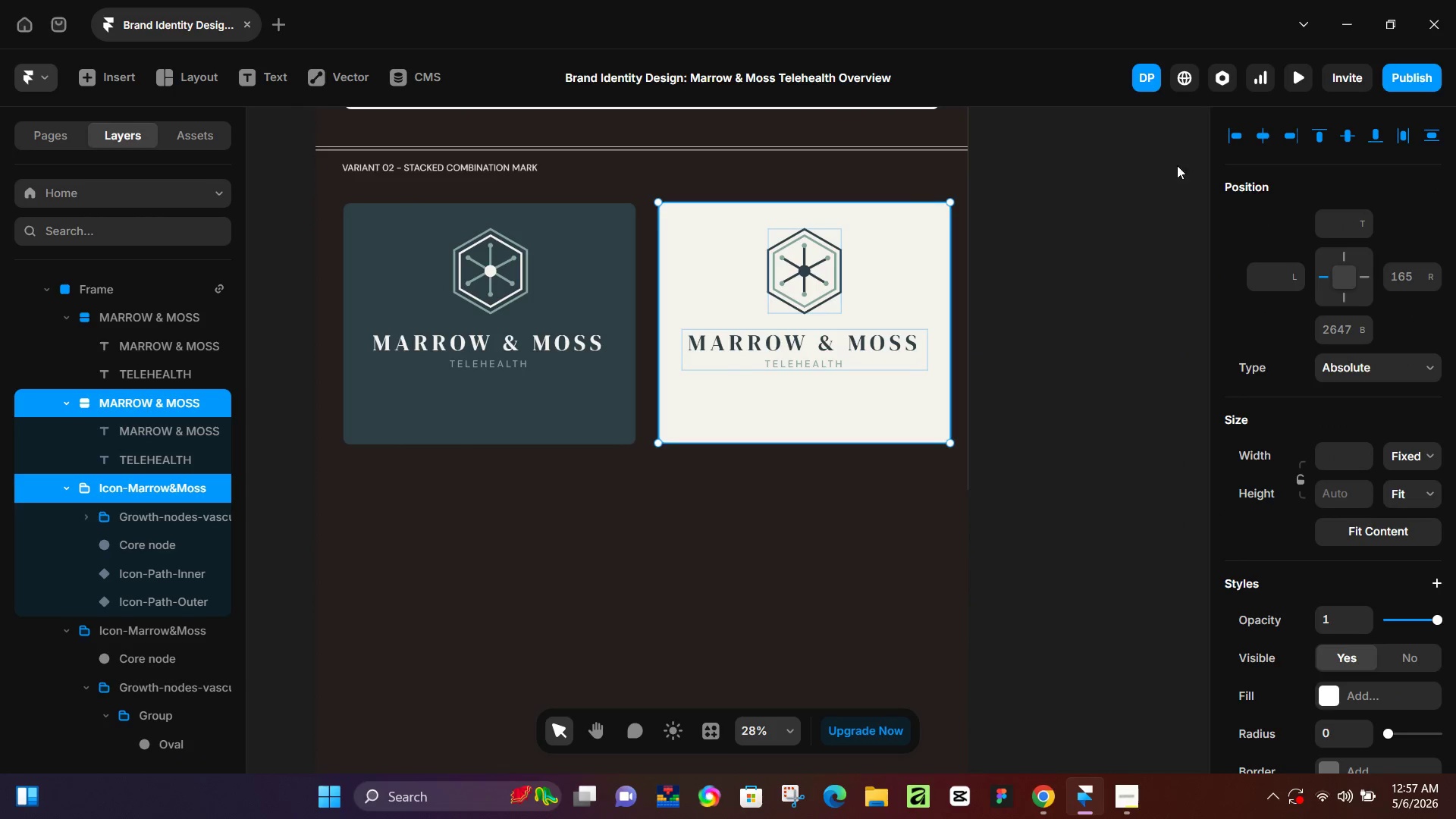 
key(Shift+ShiftLeft)
 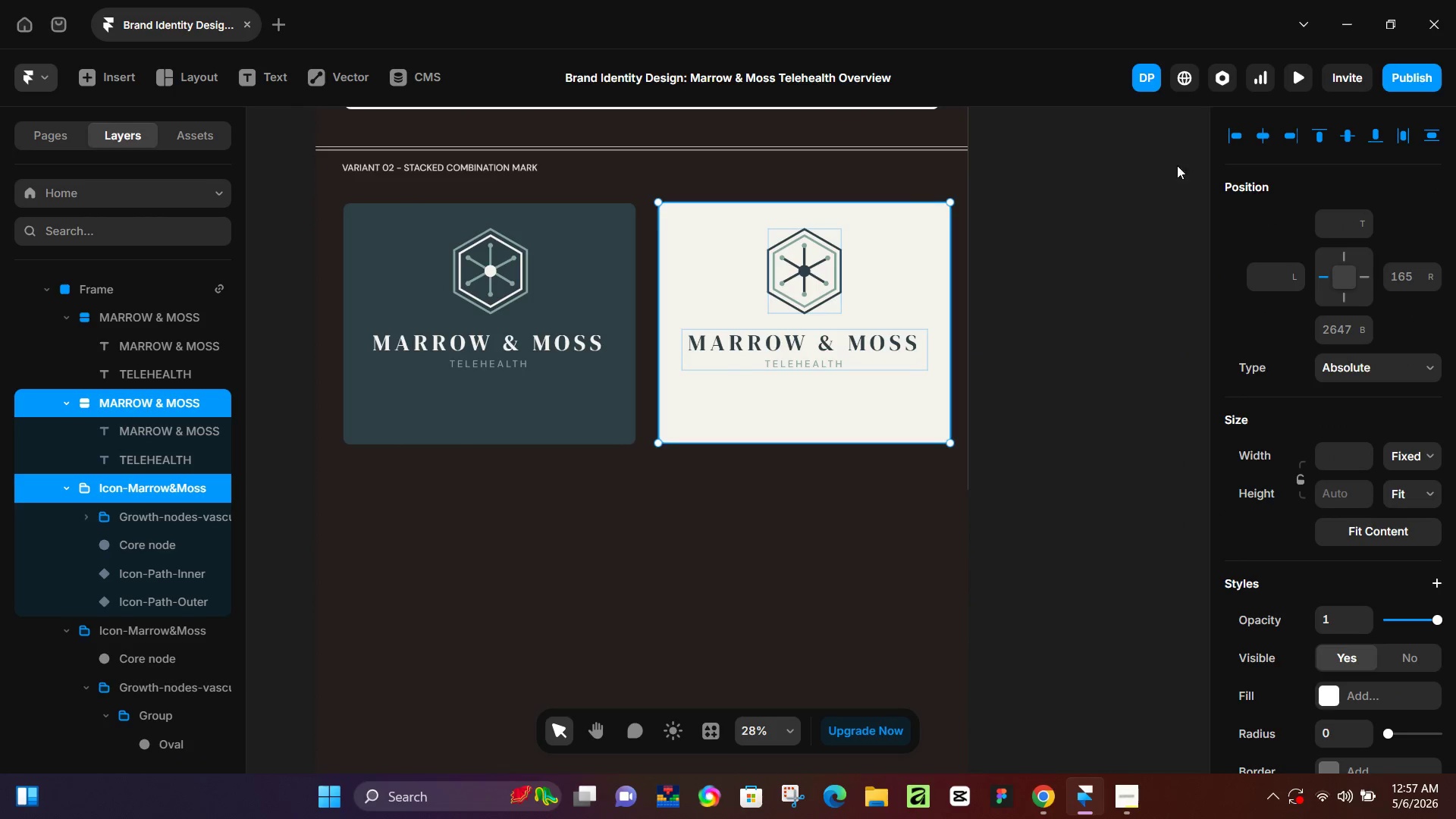 
key(Shift+ShiftLeft)